 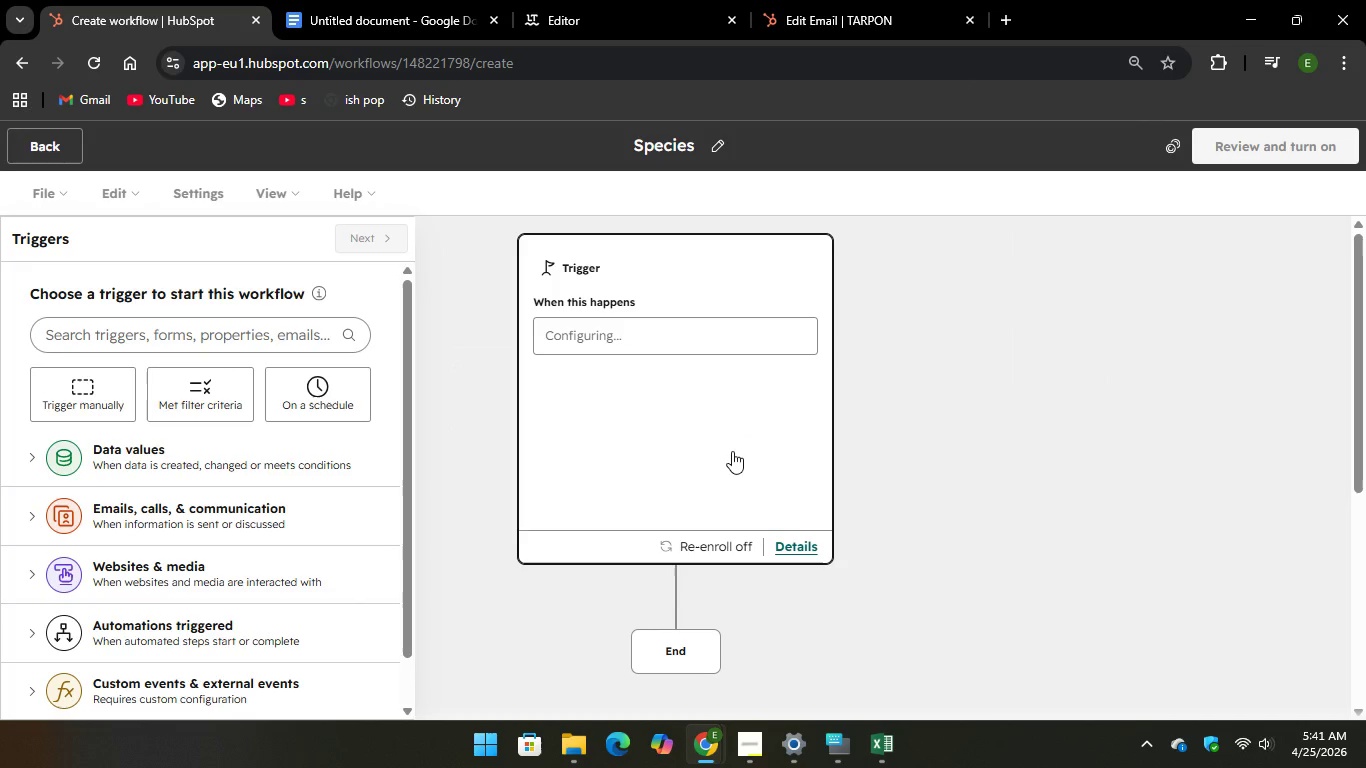 
left_click([199, 387])
 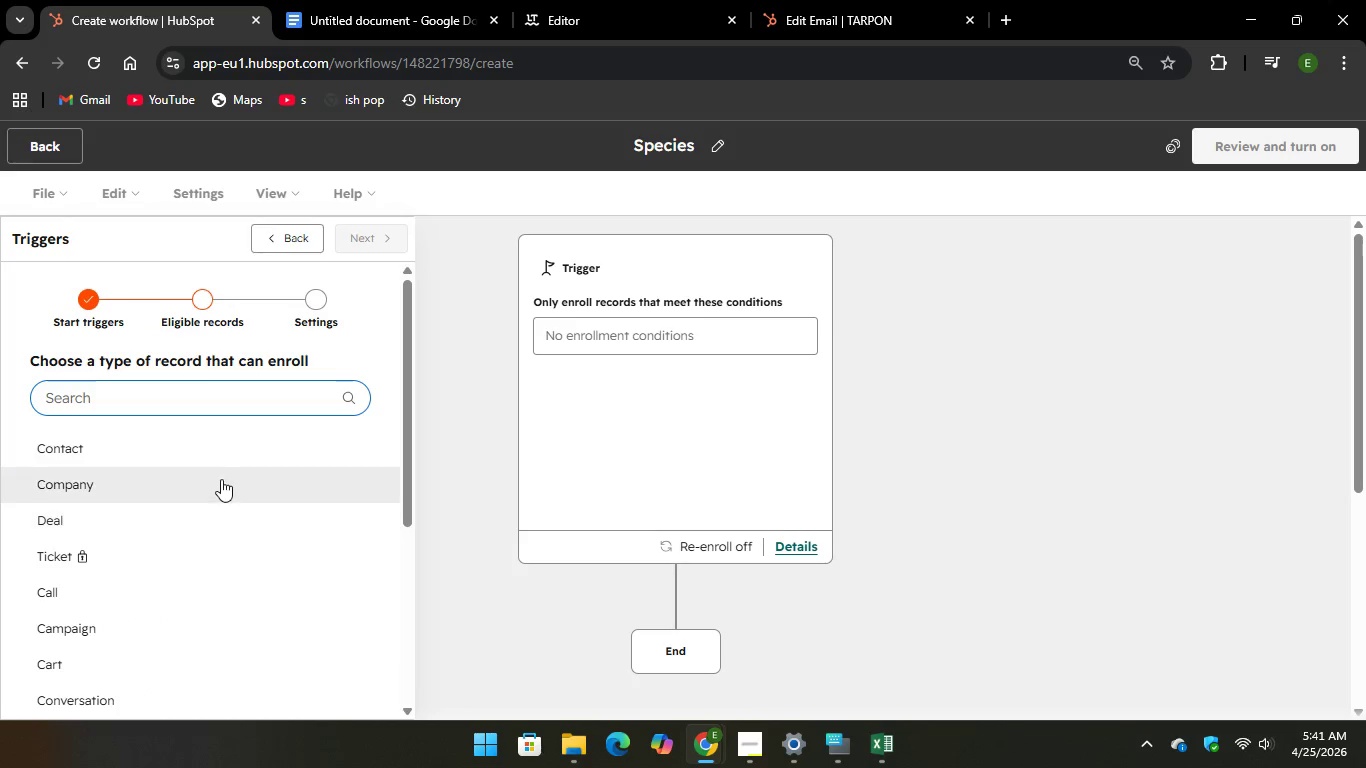 
left_click([236, 448])
 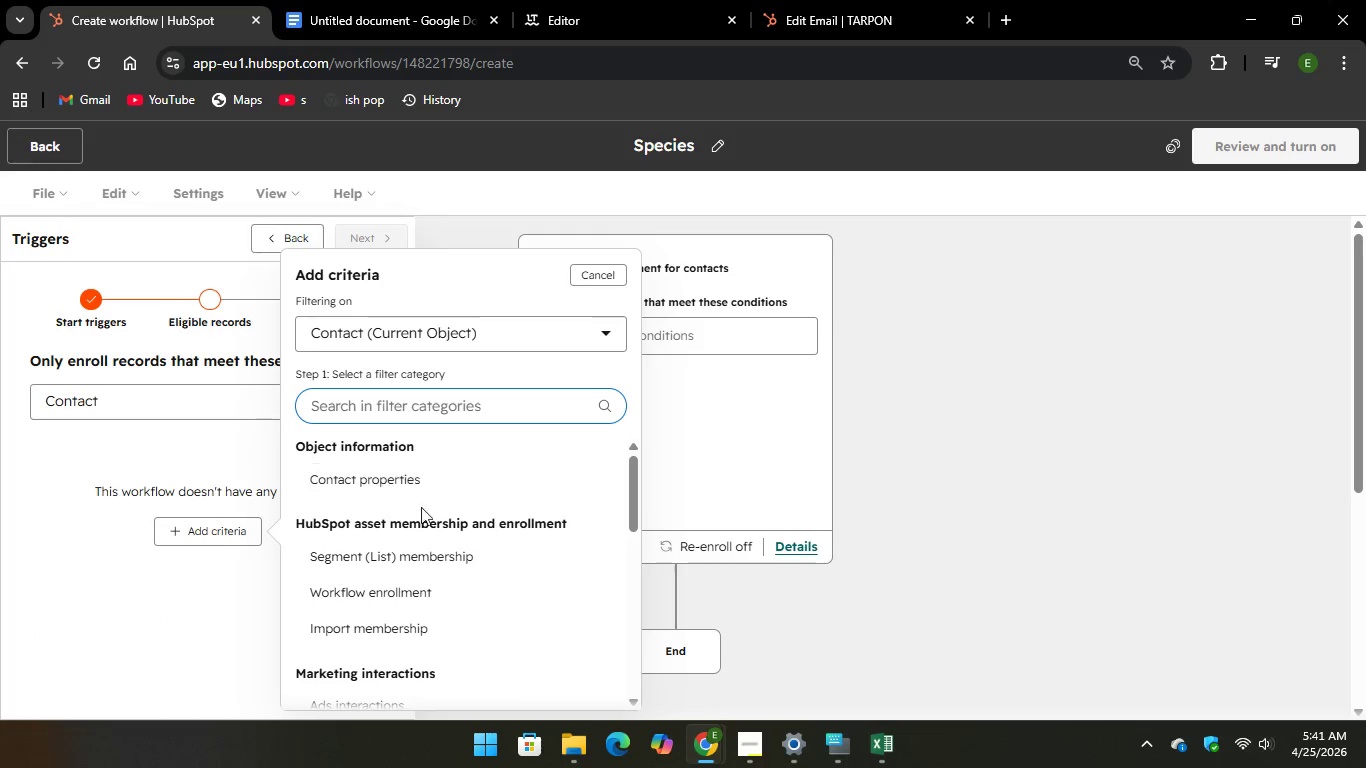 
left_click([412, 550])
 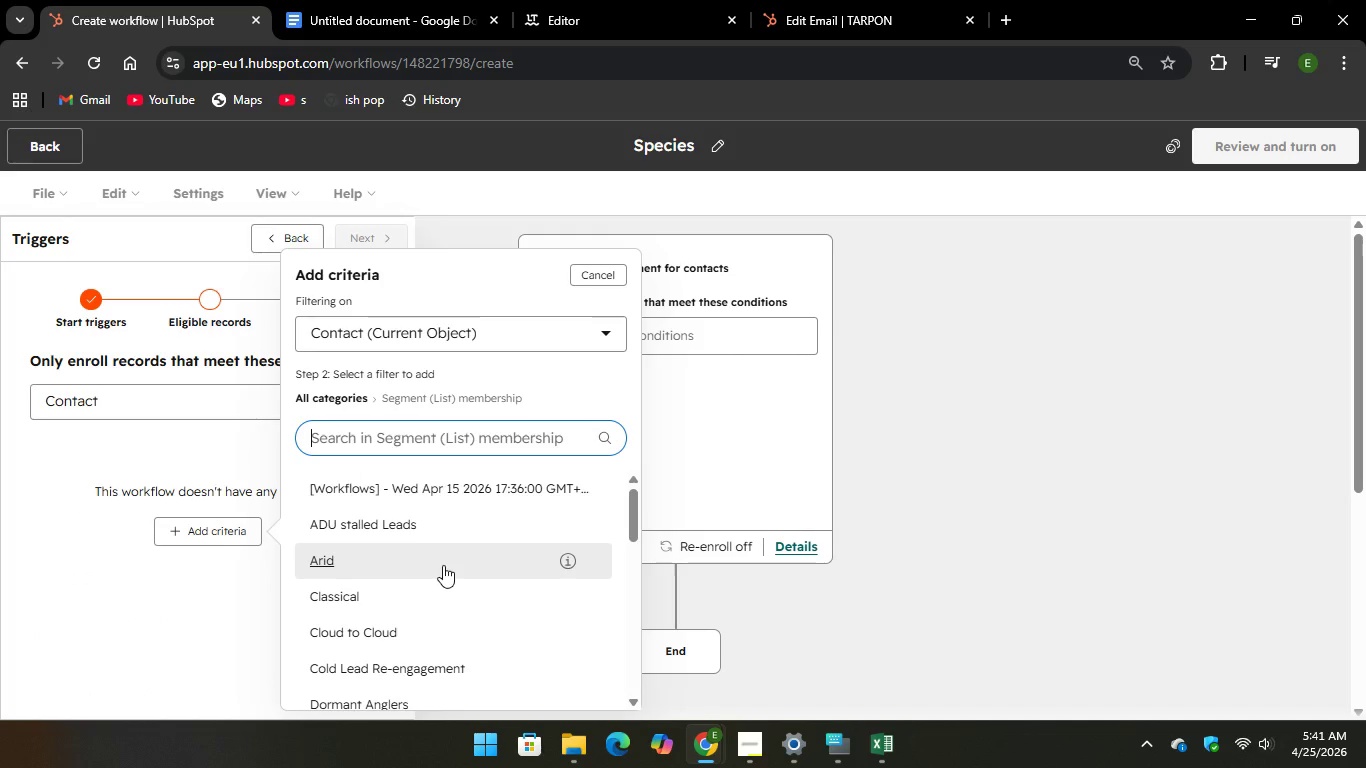 
scroll: coordinate [436, 586], scroll_direction: down, amount: 2.0
 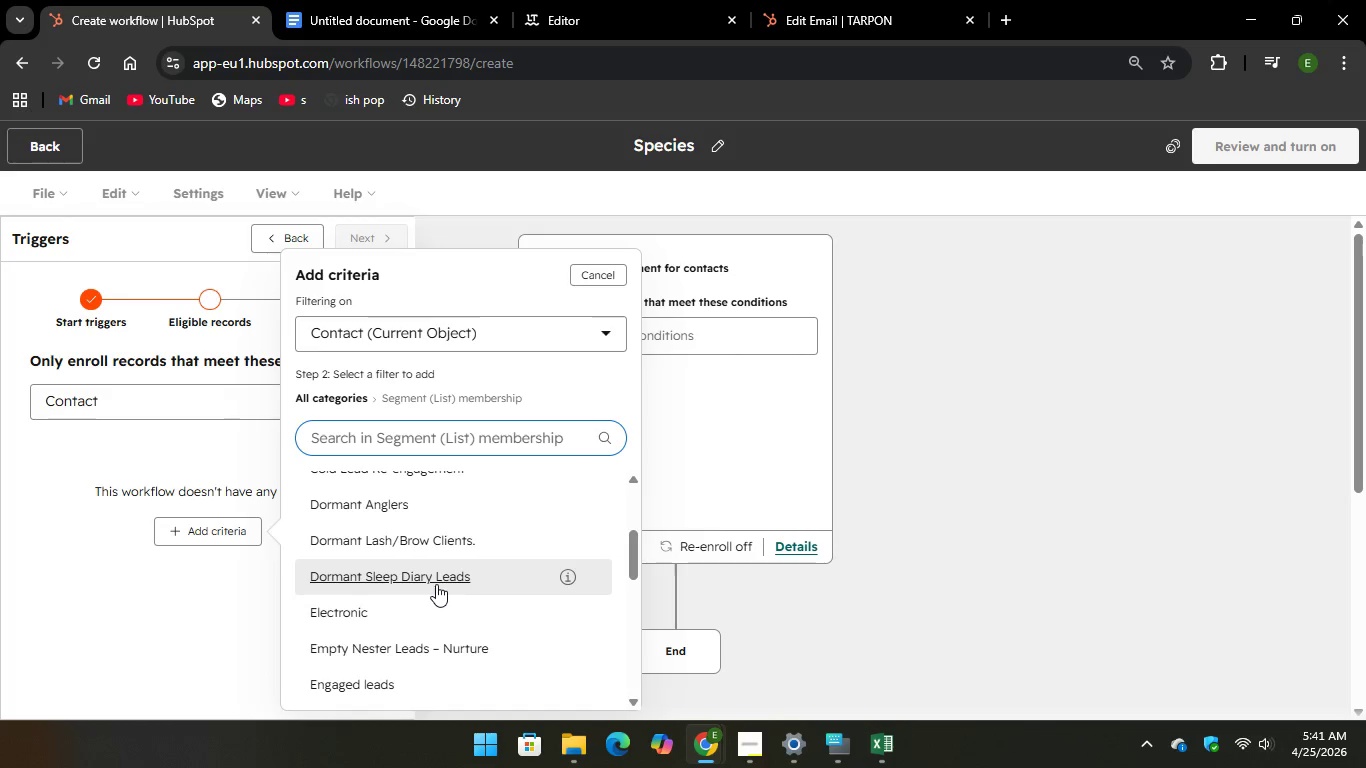 
left_click([449, 498])
 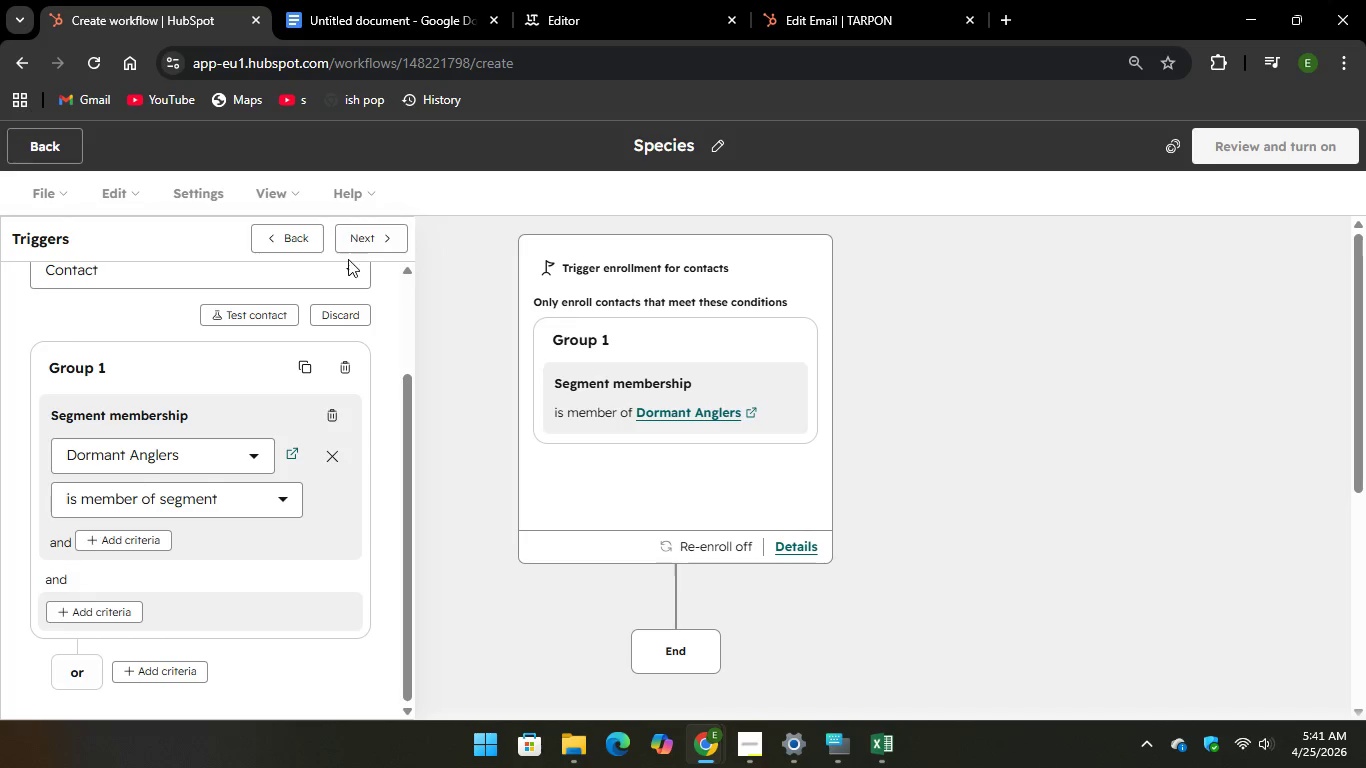 
left_click([375, 237])
 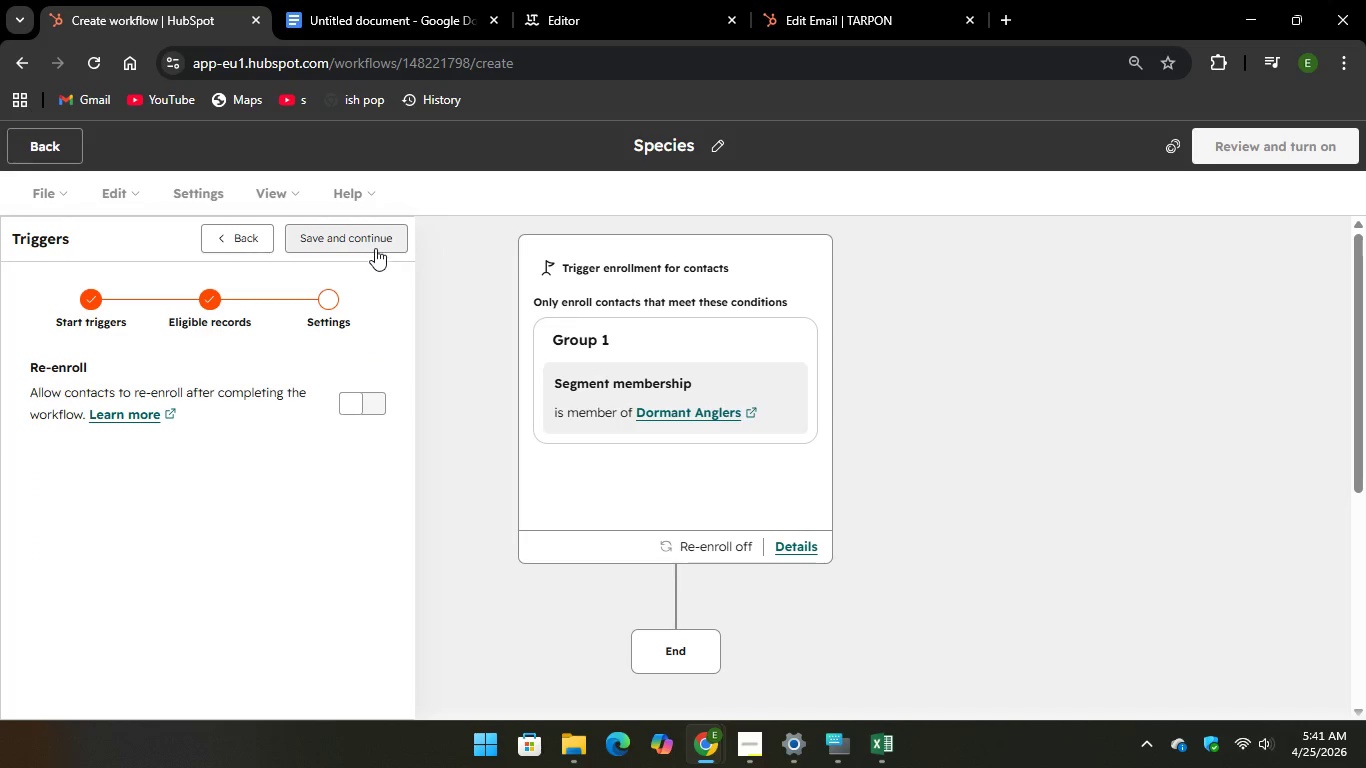 
left_click([378, 242])
 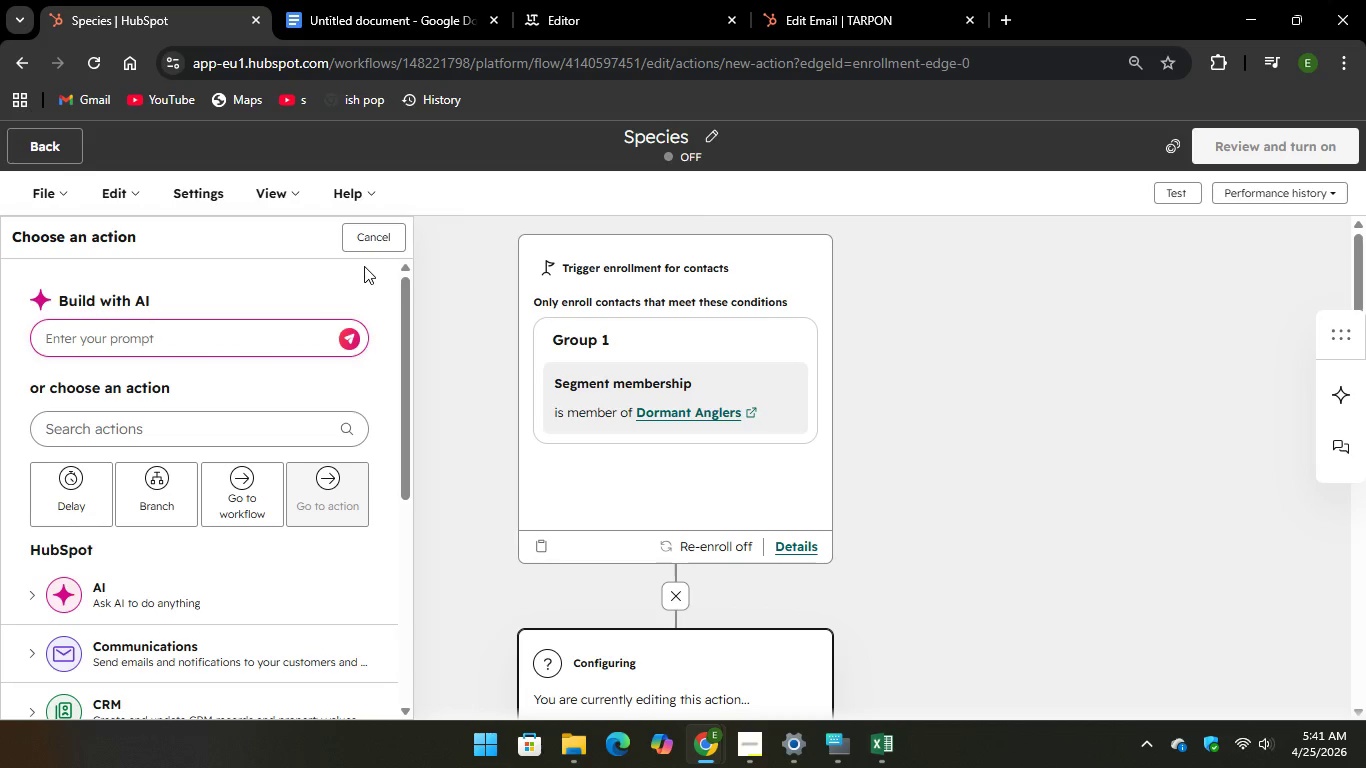 
wait(12.0)
 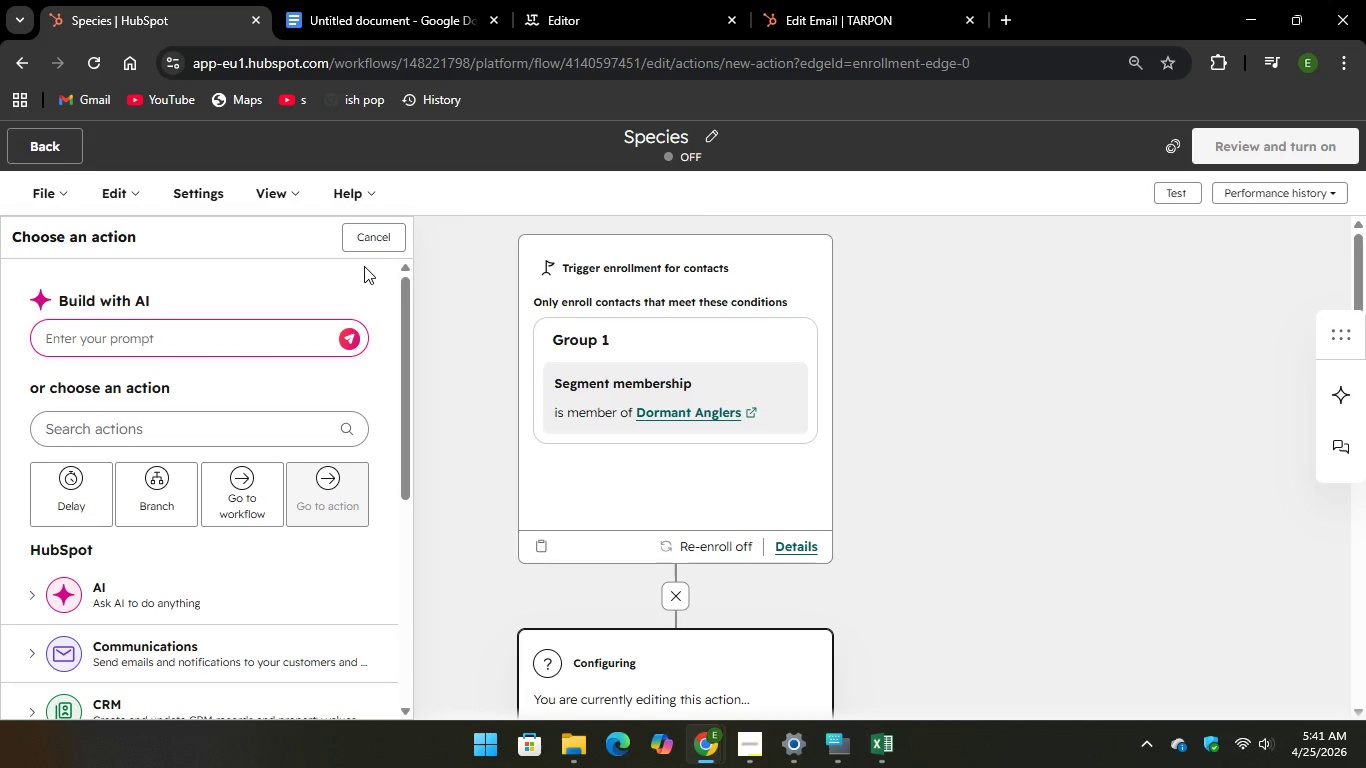 
scroll: coordinate [939, 456], scroll_direction: down, amount: 3.0
 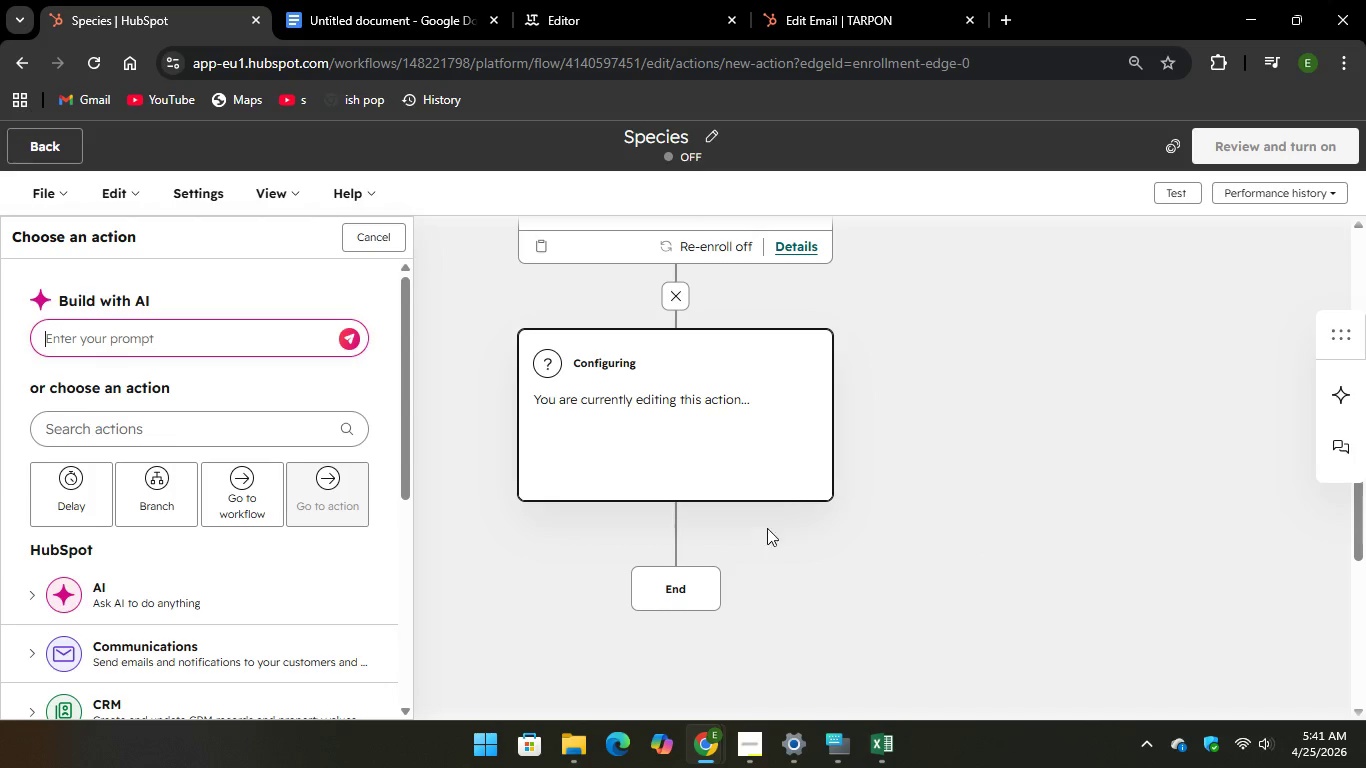 
left_click([775, 466])
 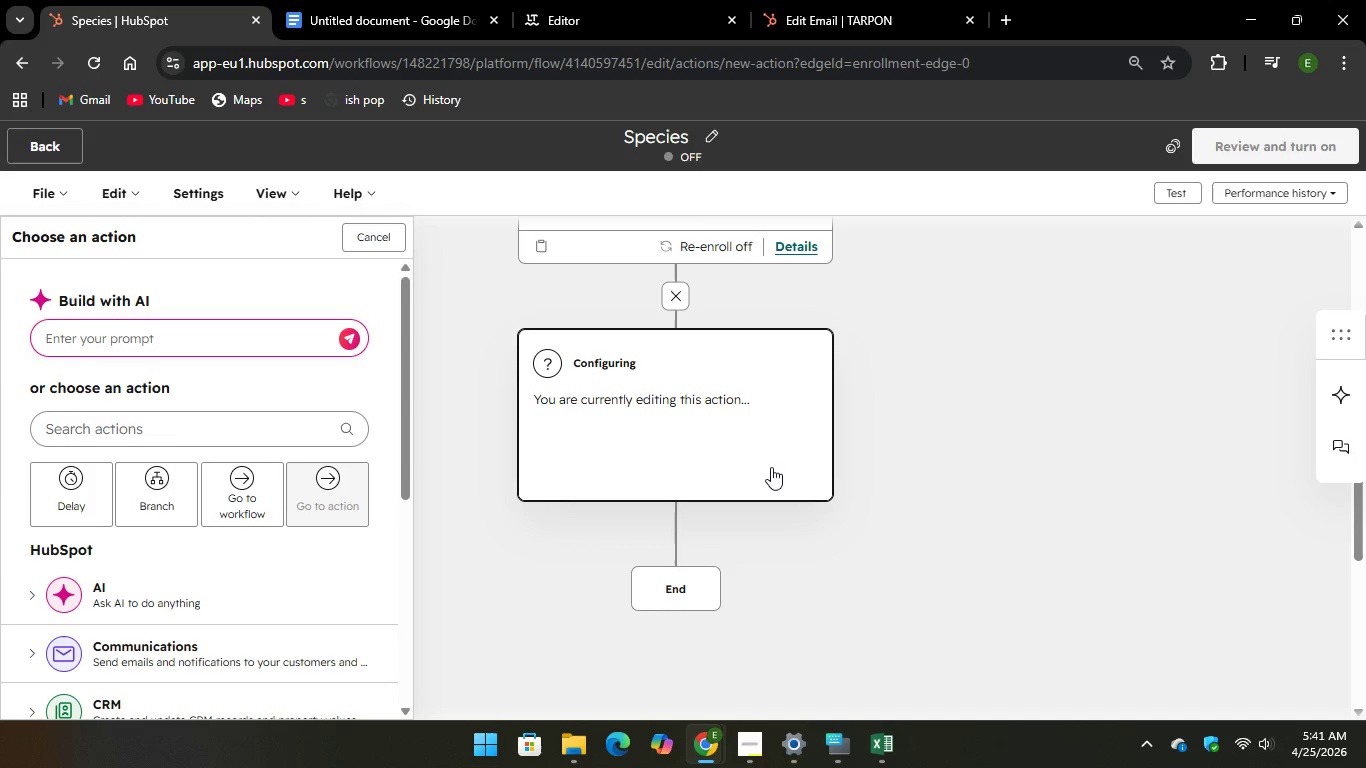 
left_click([771, 467])
 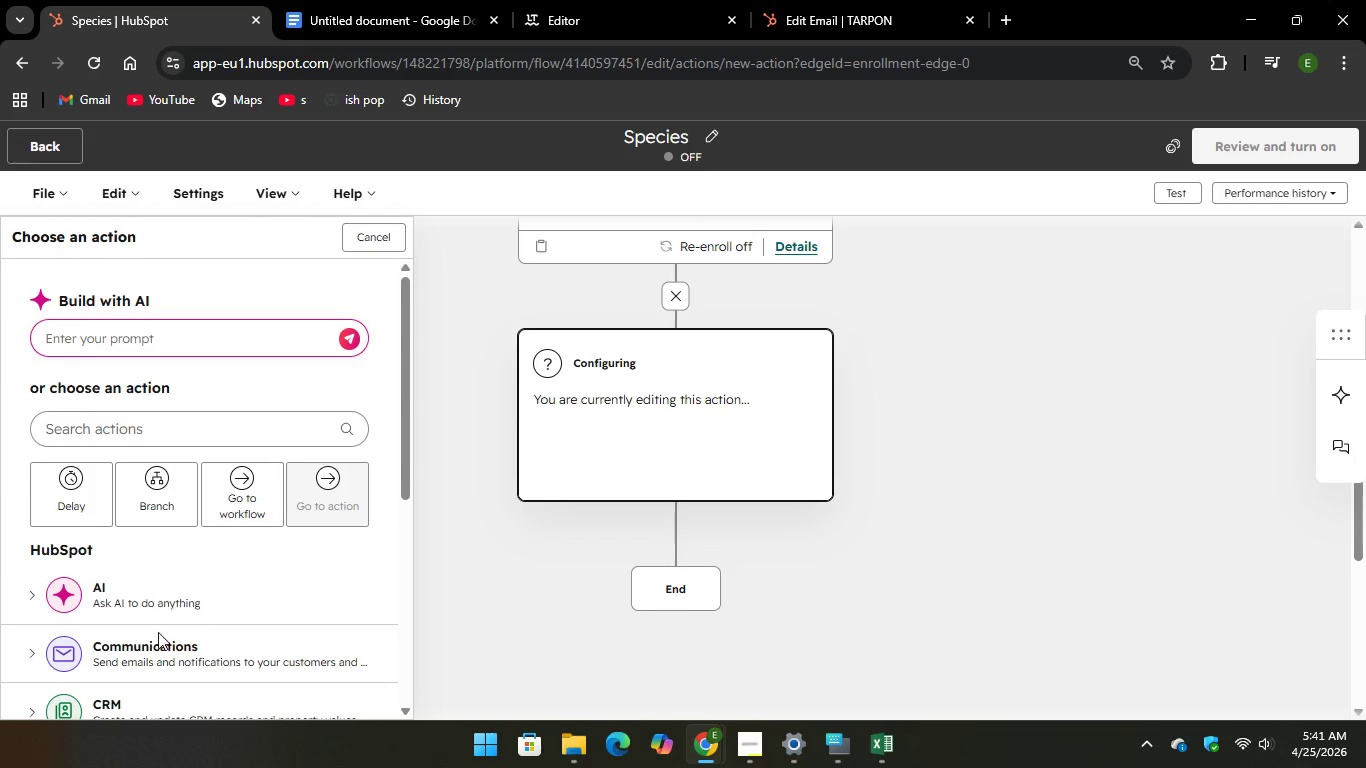 
scroll: coordinate [158, 632], scroll_direction: down, amount: 1.0
 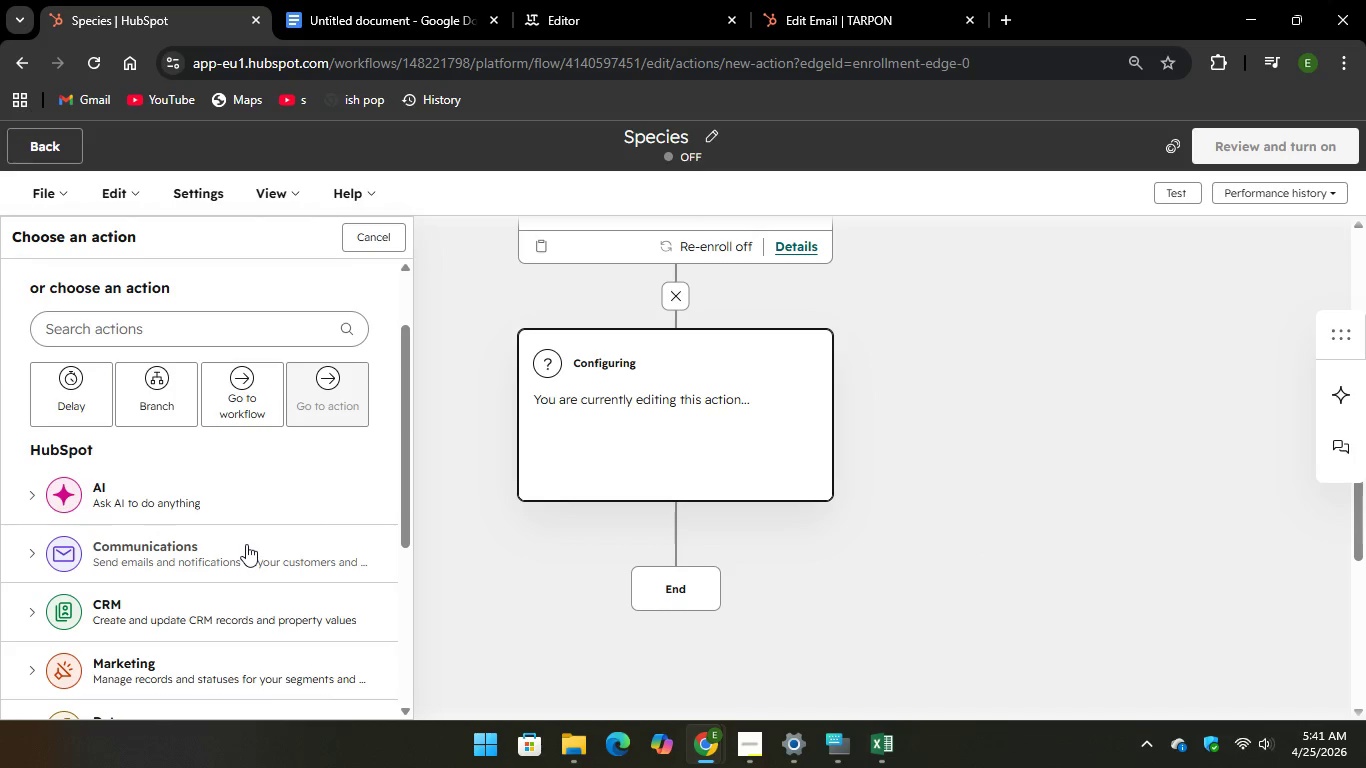 
left_click([246, 544])
 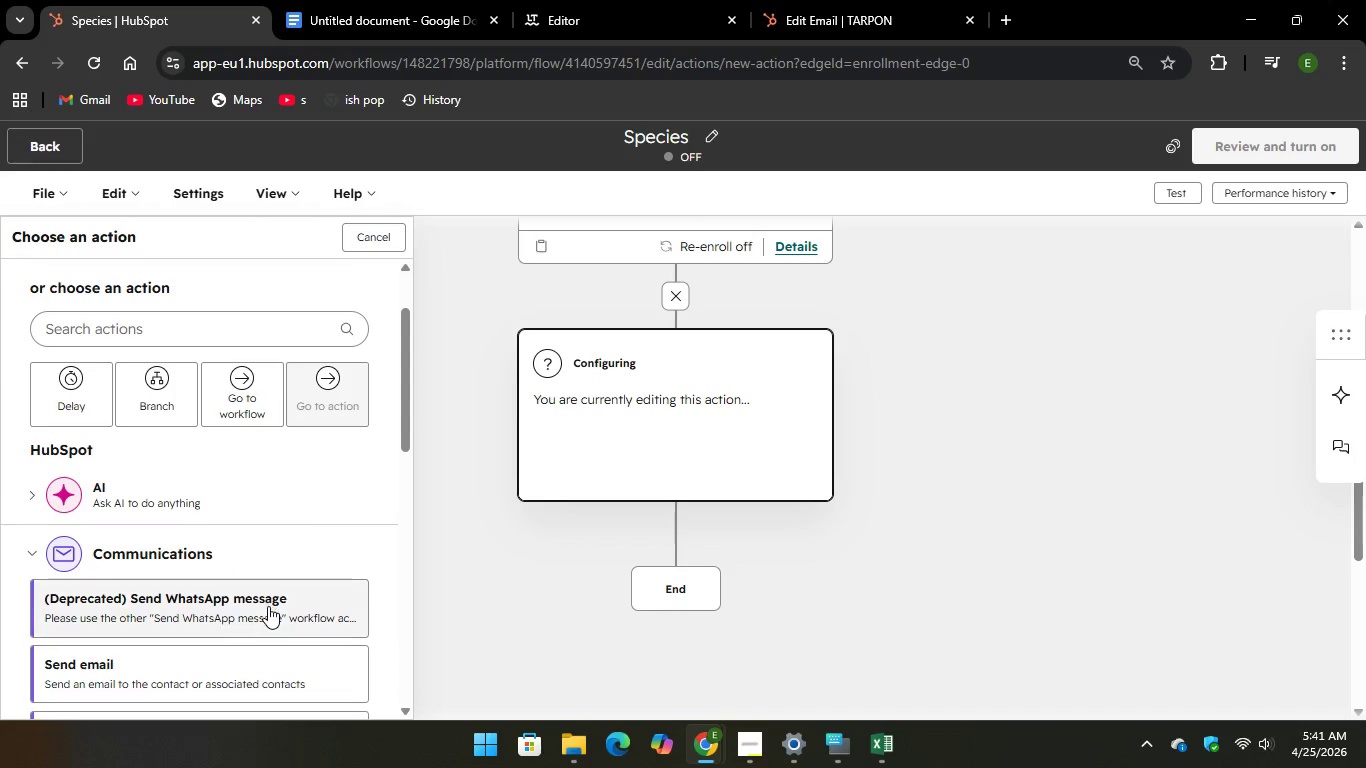 
scroll: coordinate [268, 606], scroll_direction: down, amount: 1.0
 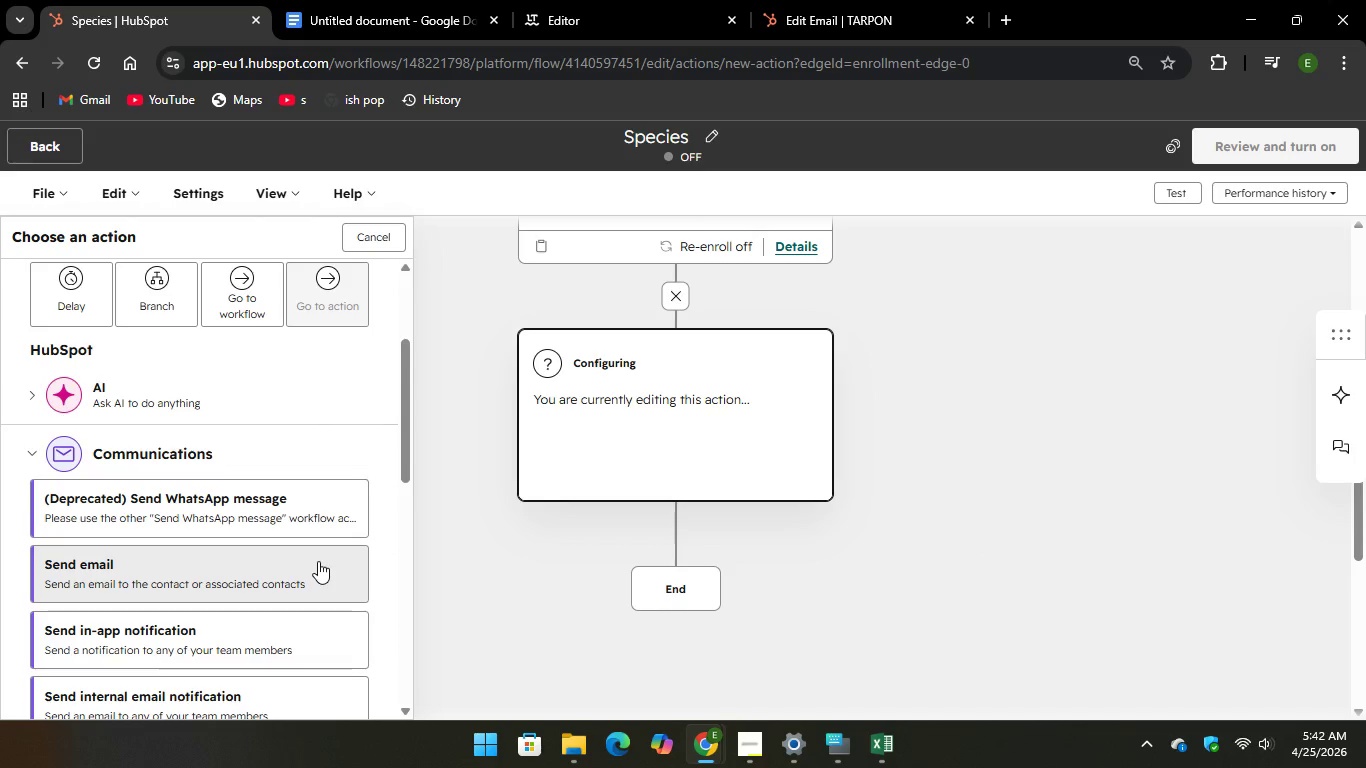 
left_click([318, 561])
 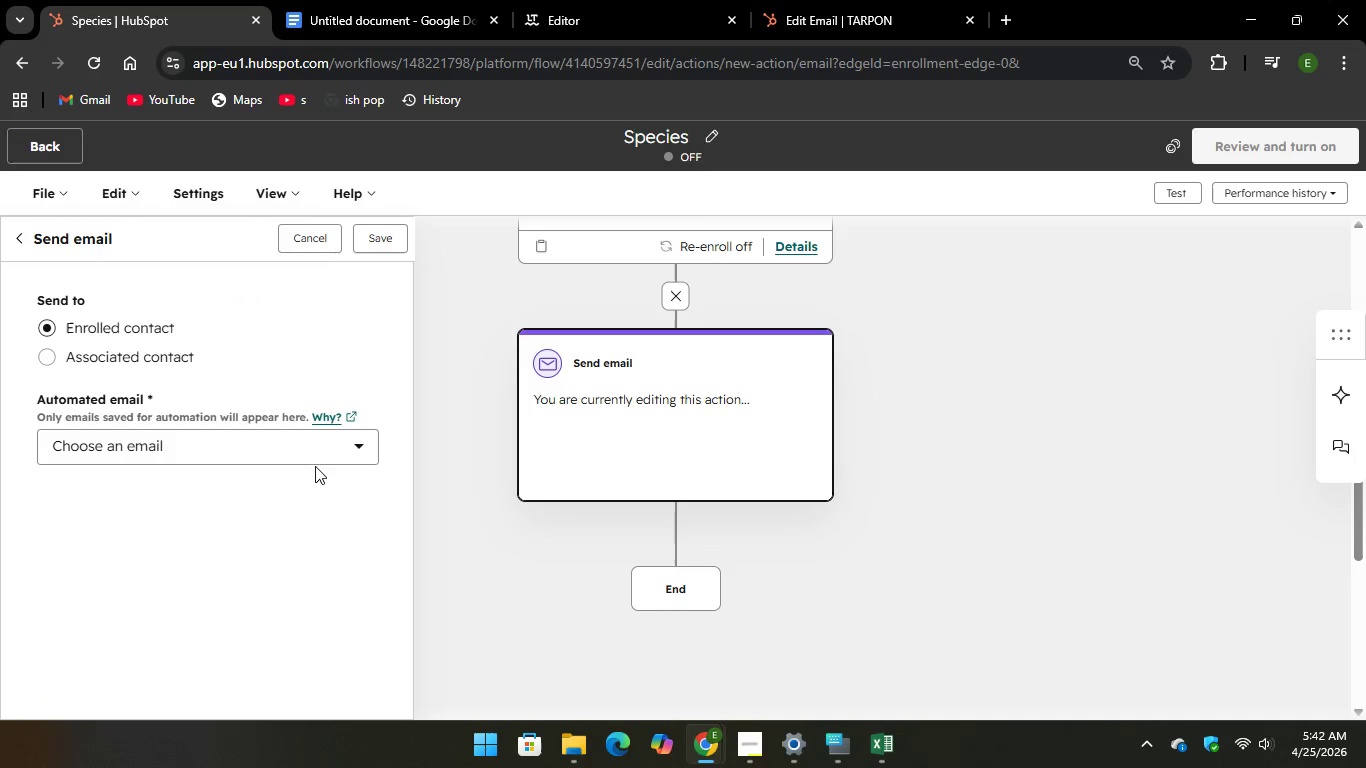 
left_click([349, 454])
 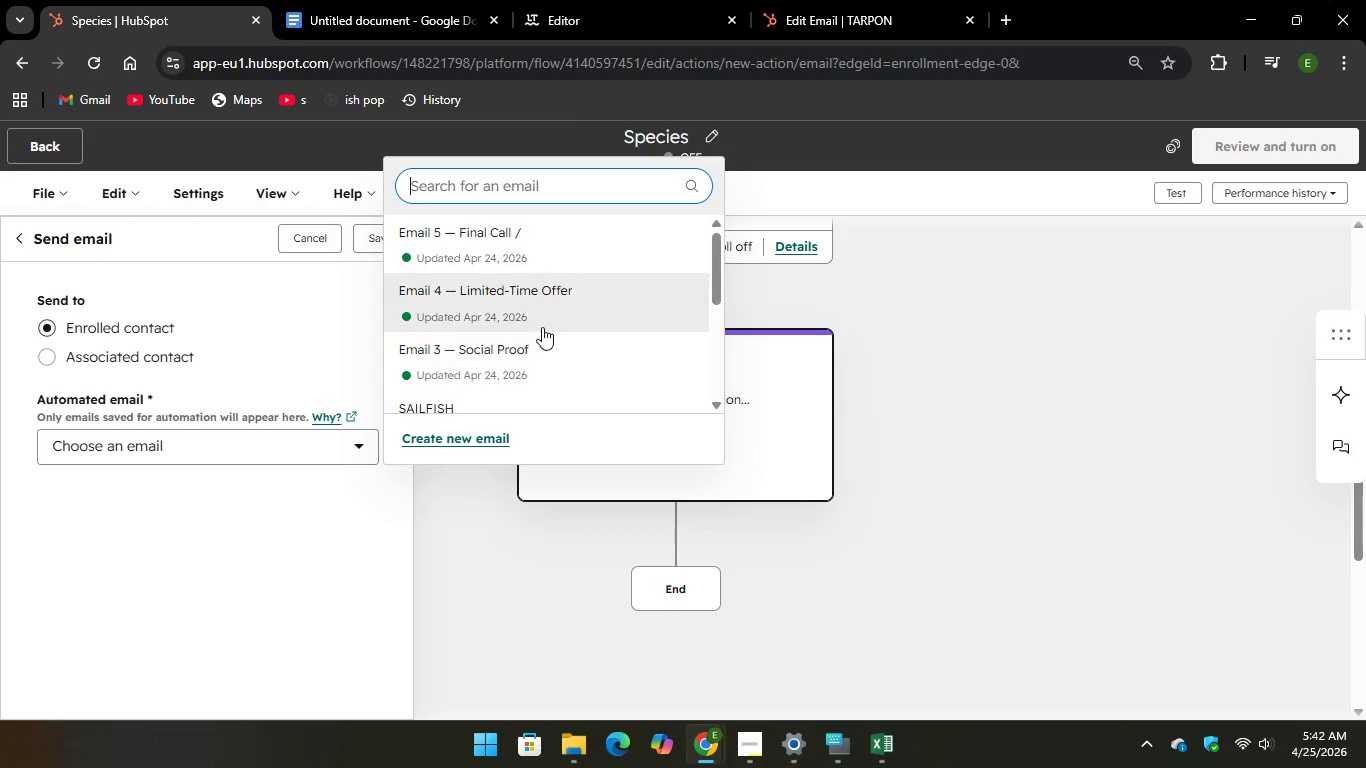 
scroll: coordinate [544, 323], scroll_direction: down, amount: 4.0
 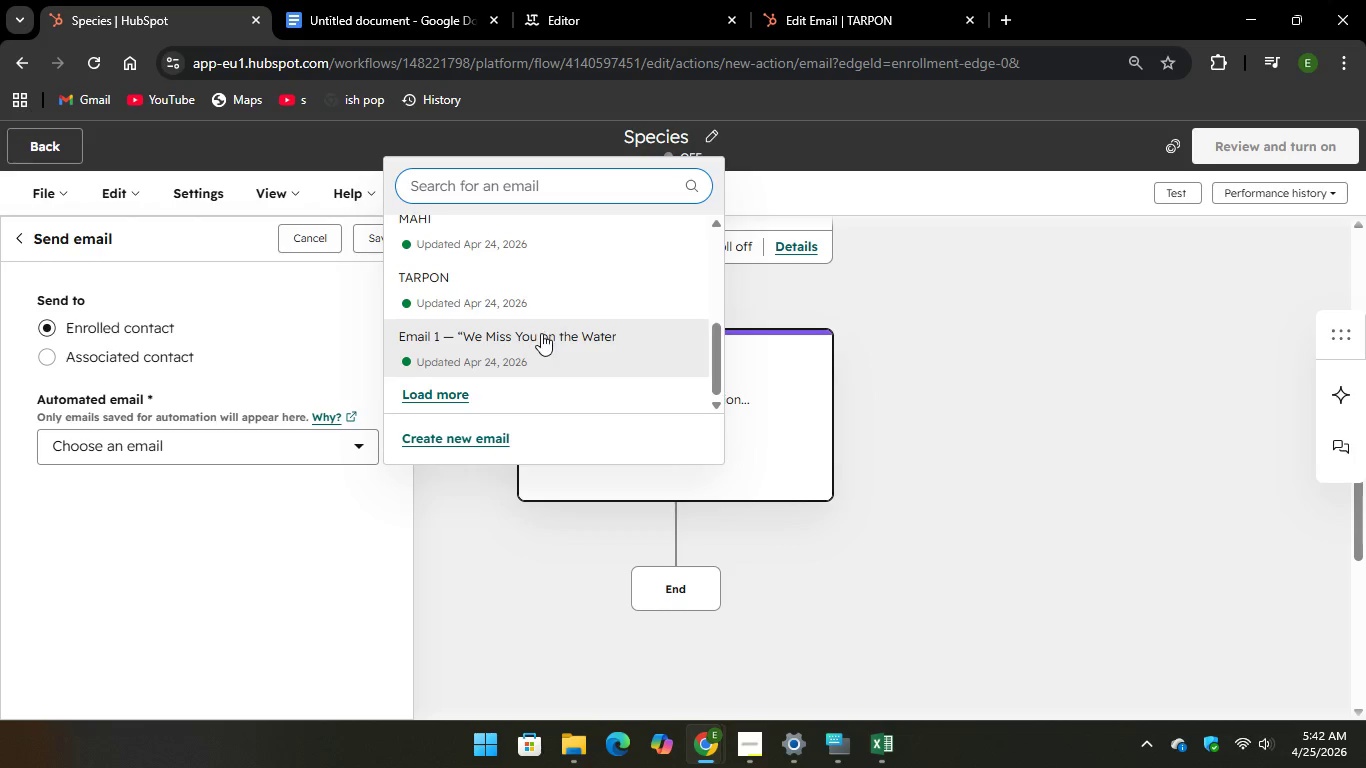 
left_click([541, 333])
 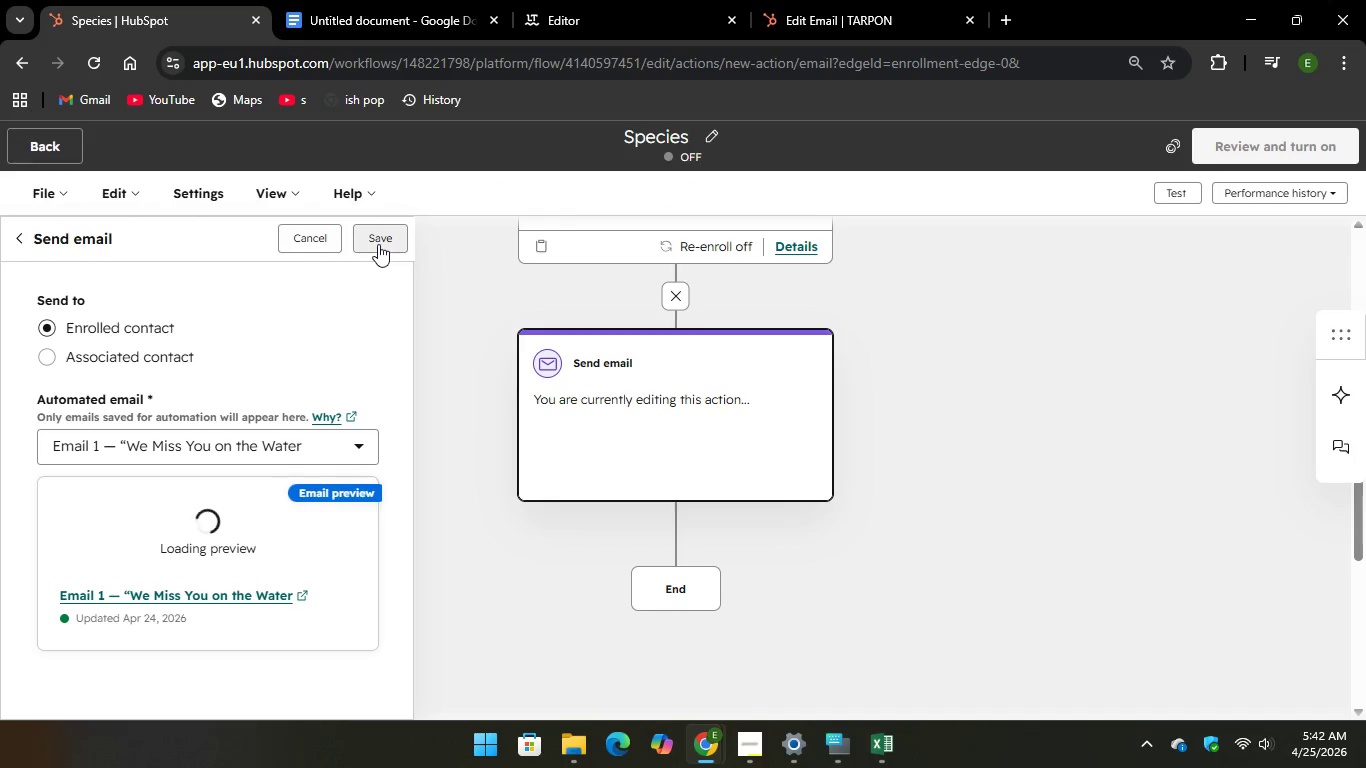 
wait(5.11)
 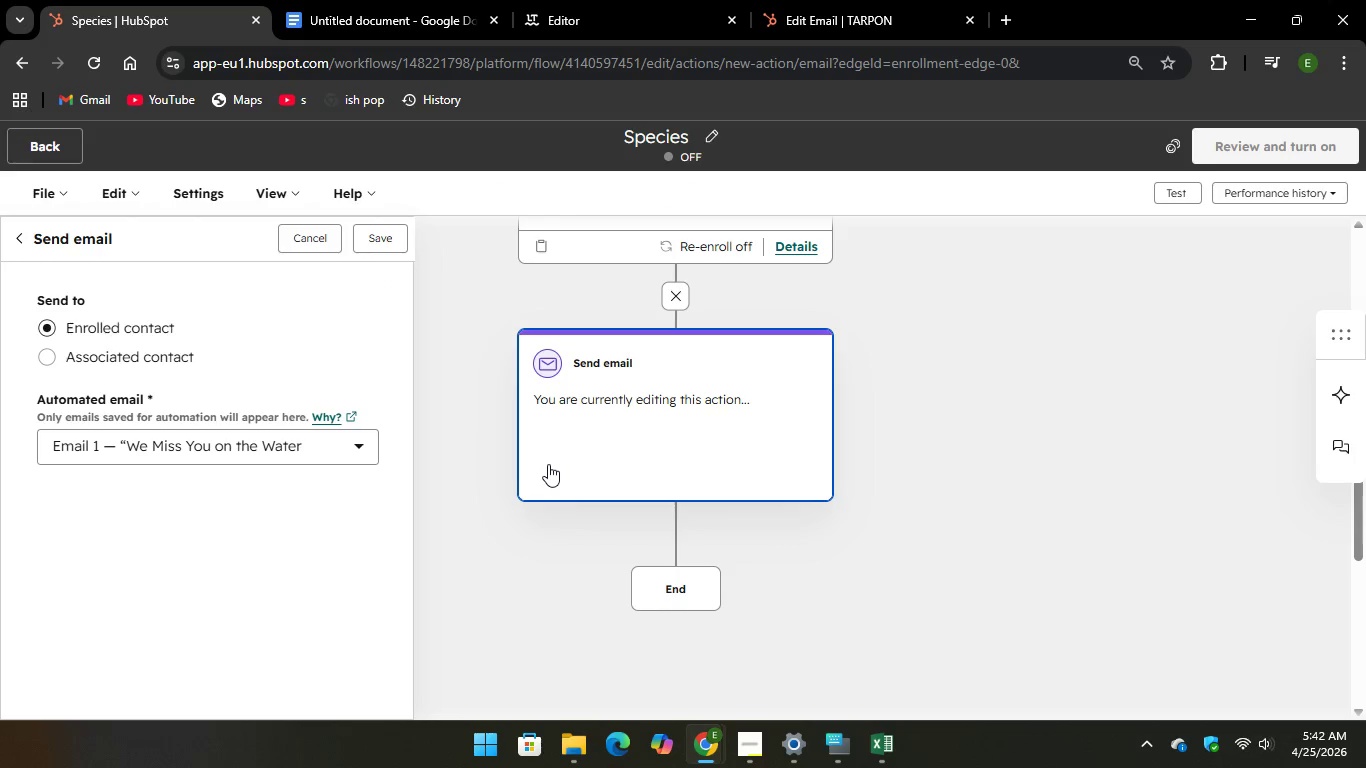 
left_click([378, 244])
 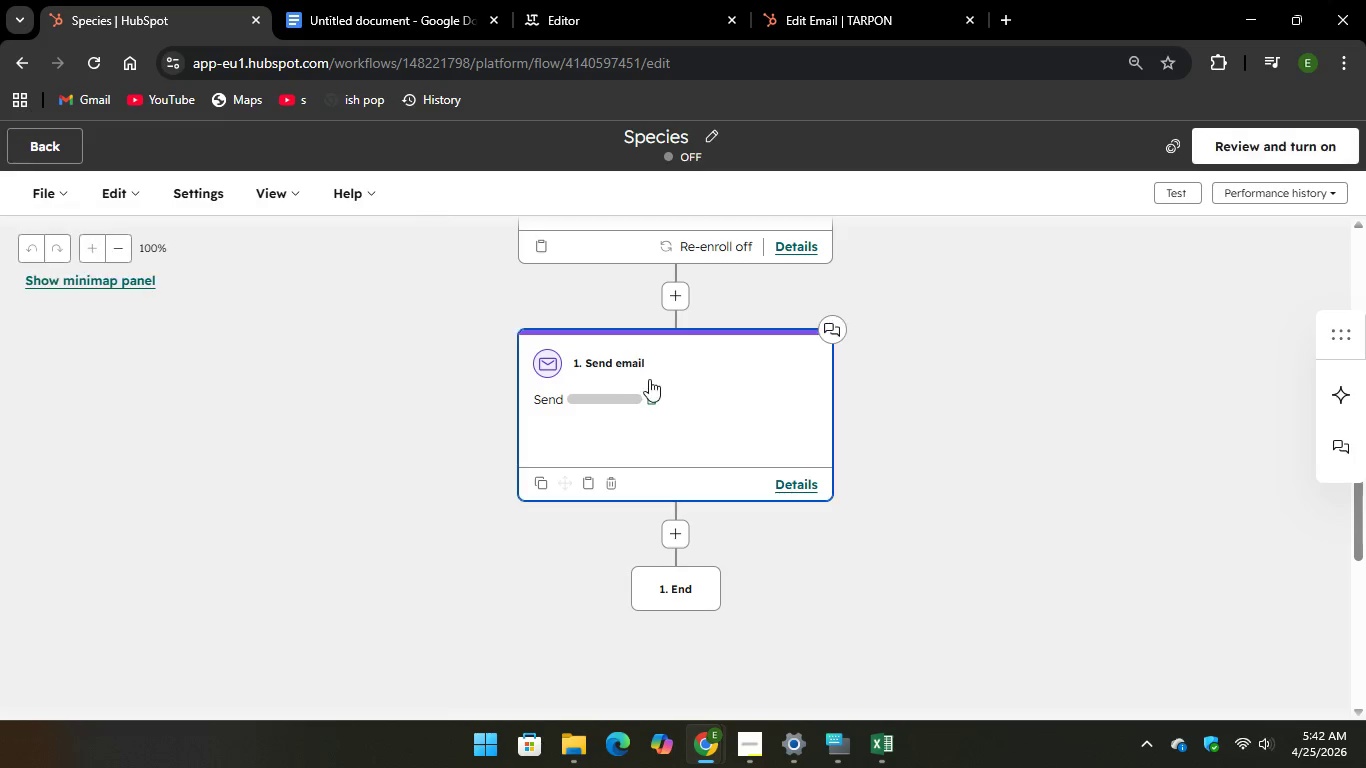 
wait(9.02)
 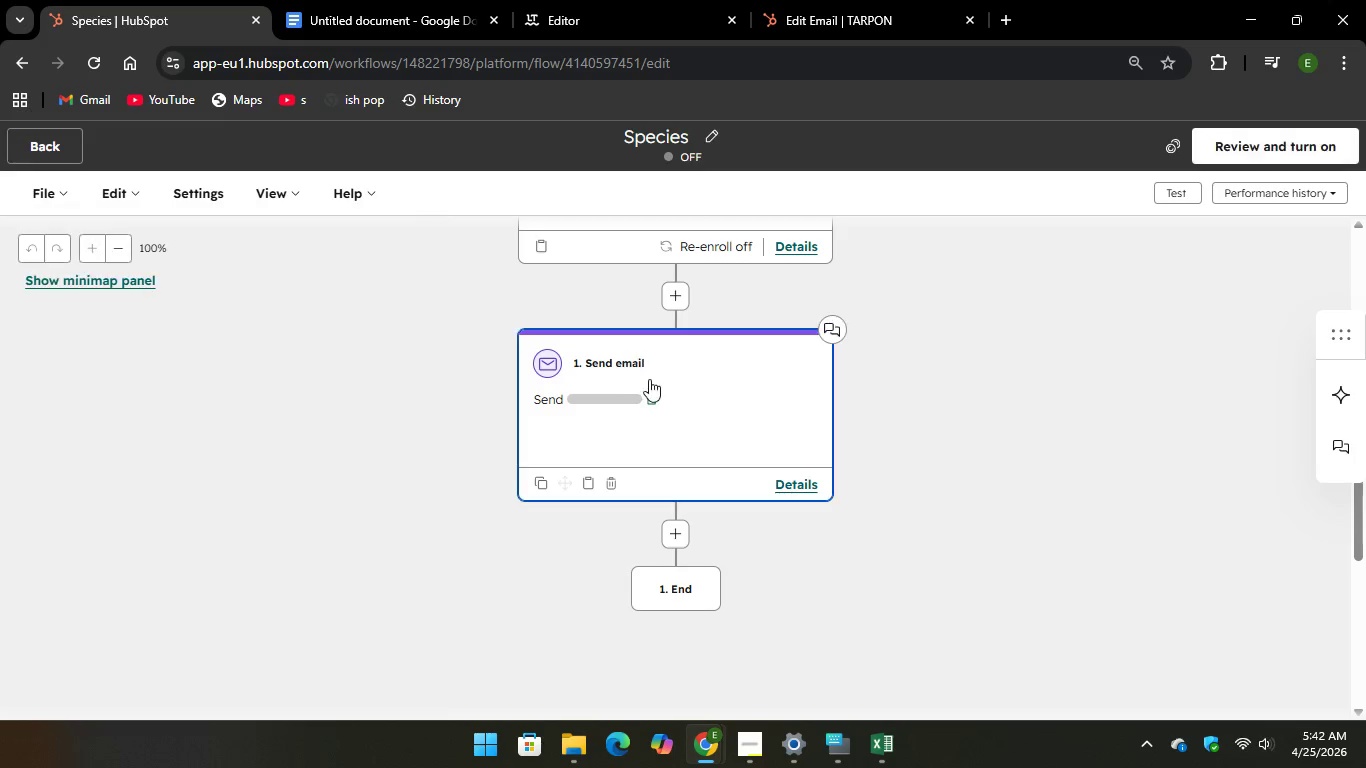 
left_click([674, 530])
 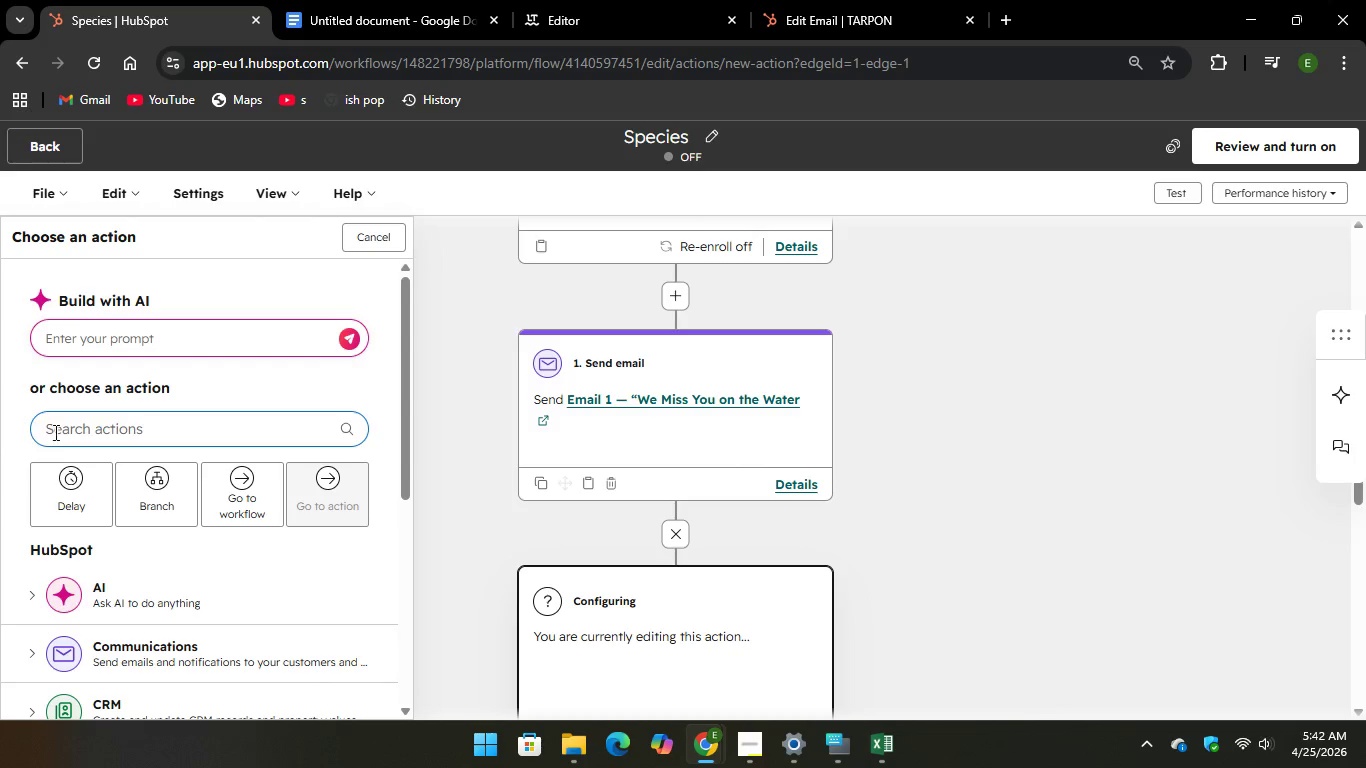 
left_click([69, 483])
 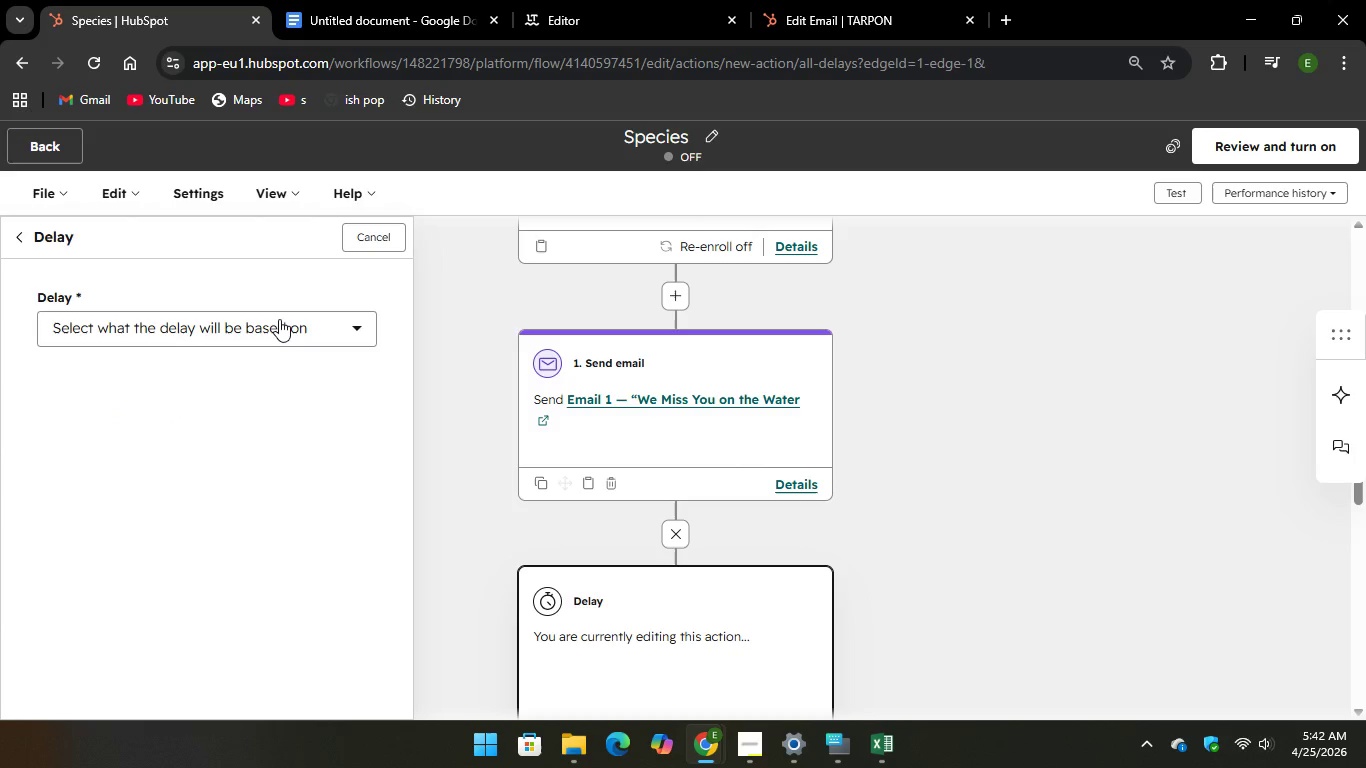 
wait(7.27)
 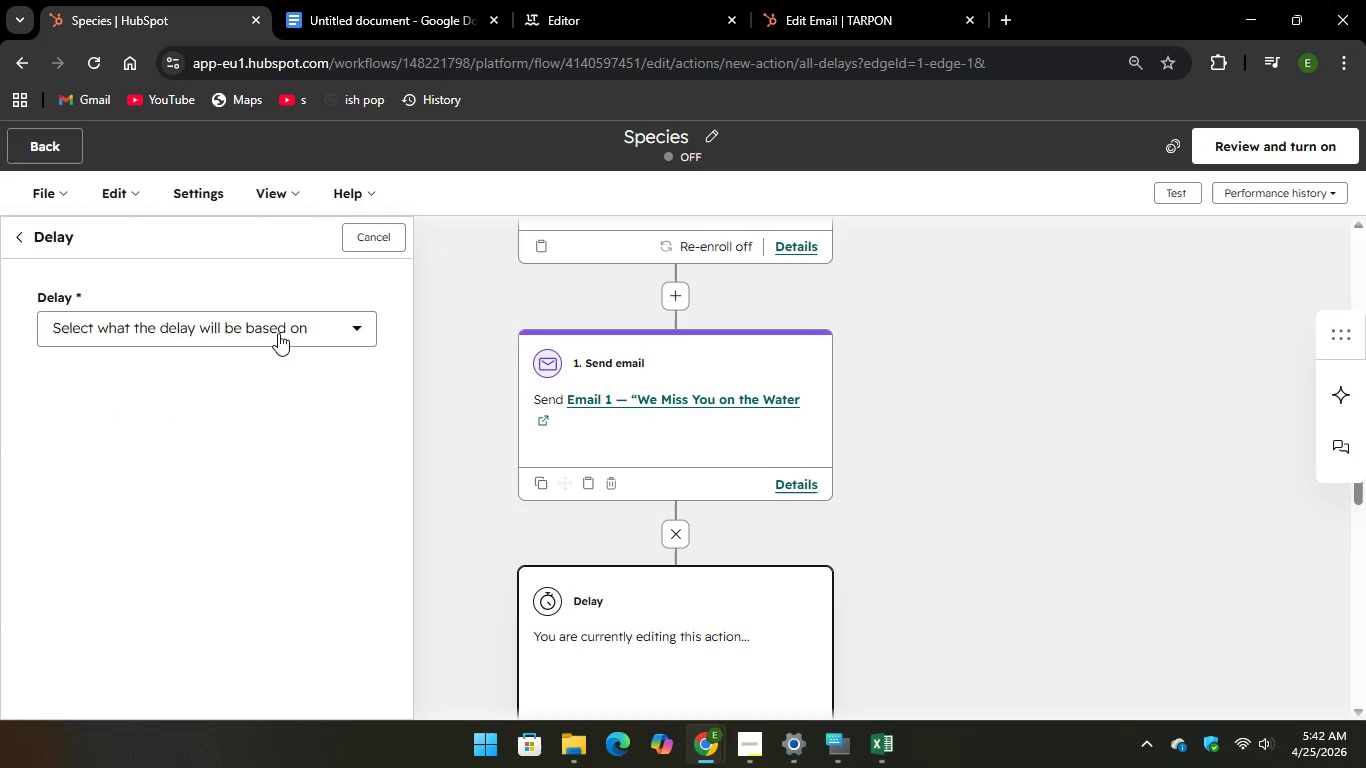 
scroll: coordinate [232, 482], scroll_direction: down, amount: 2.0
 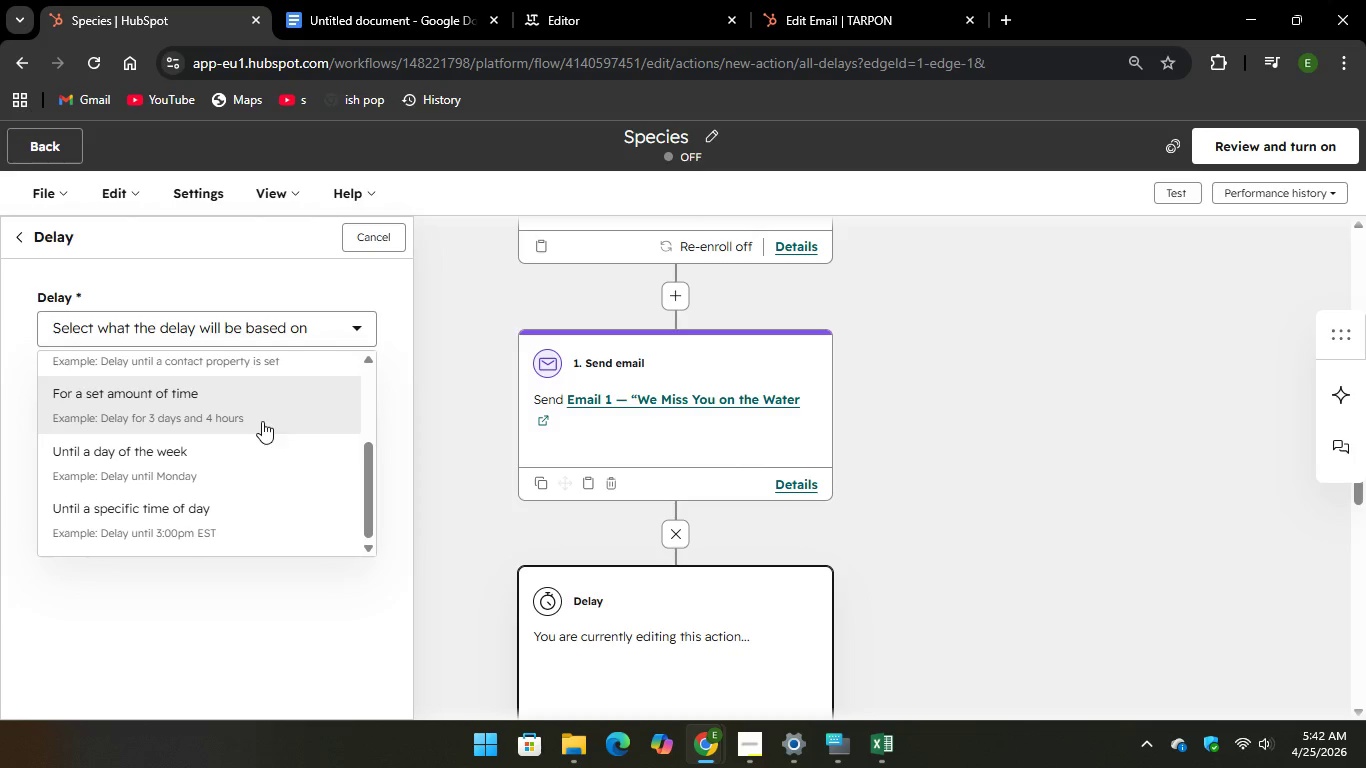 
left_click([270, 408])
 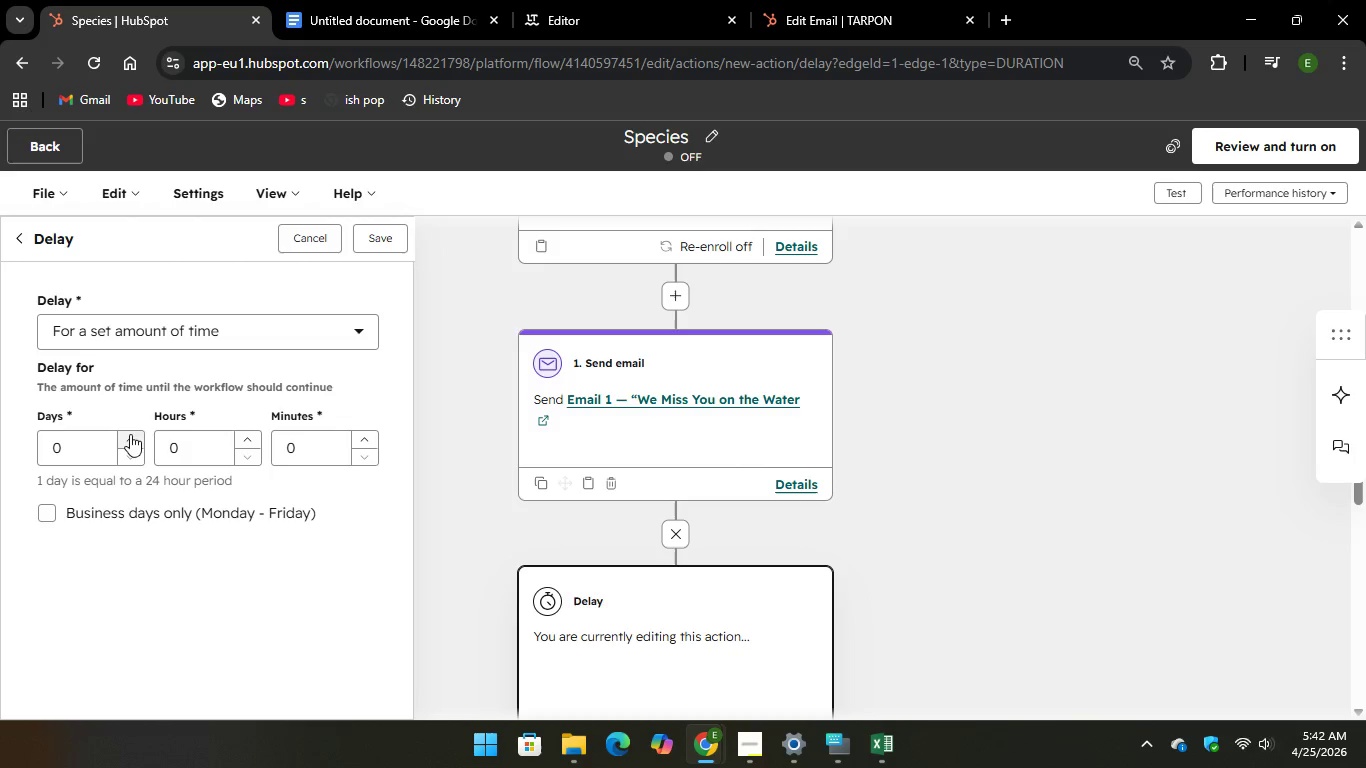 
double_click([127, 431])
 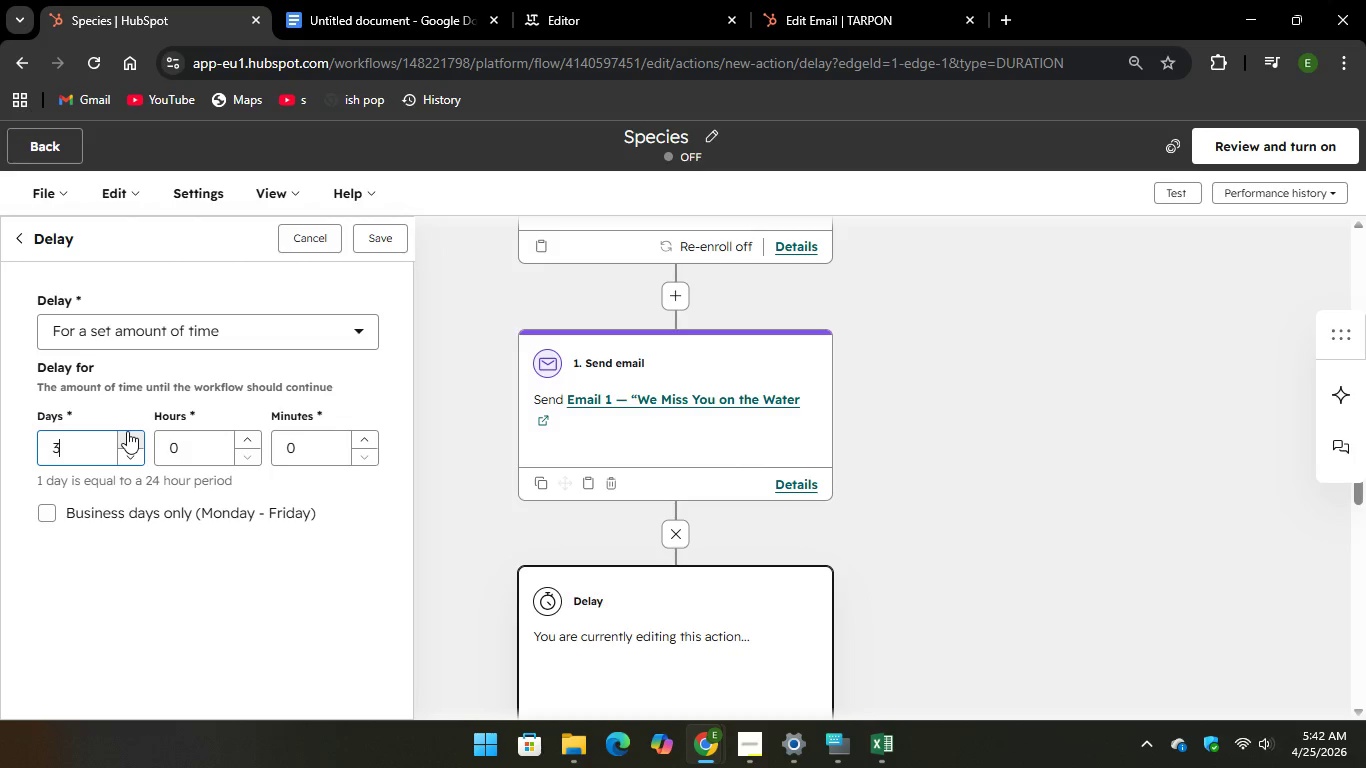 
double_click([127, 431])
 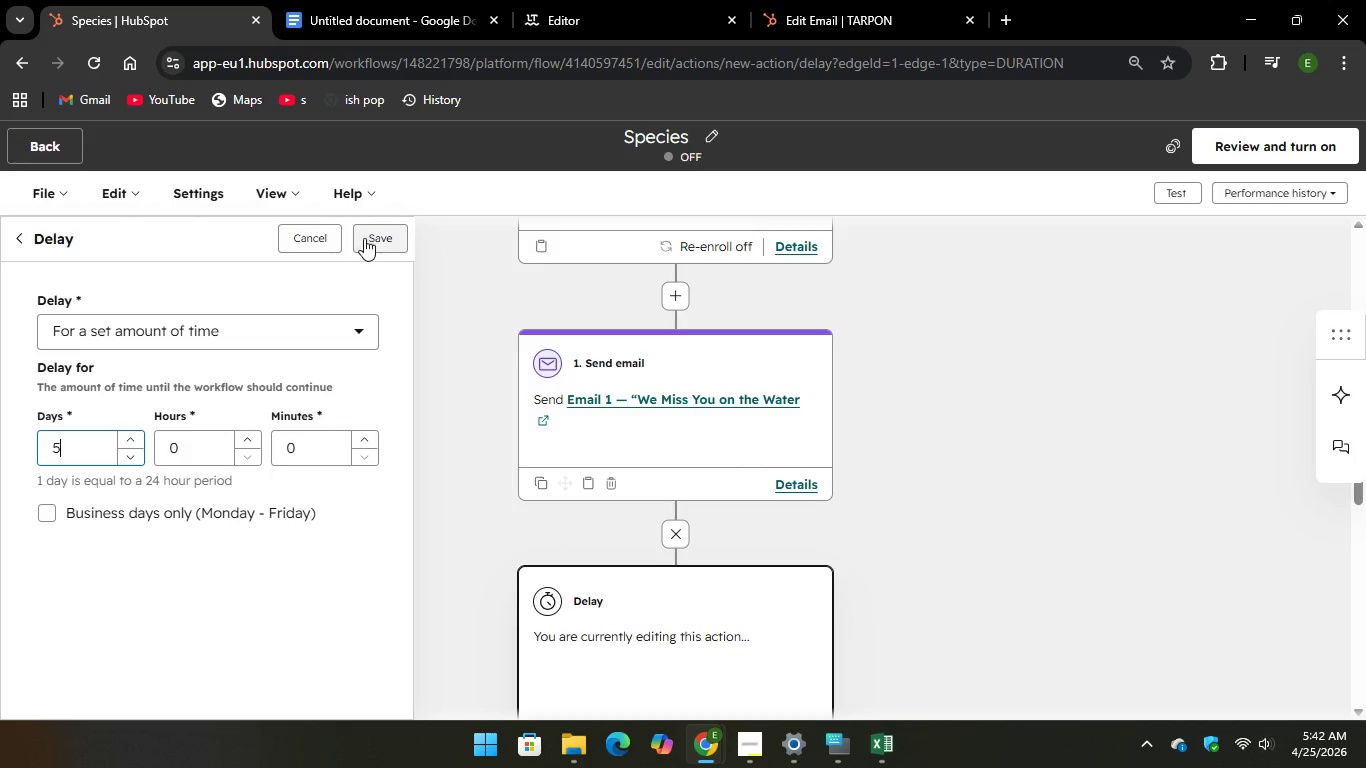 
left_click([364, 238])
 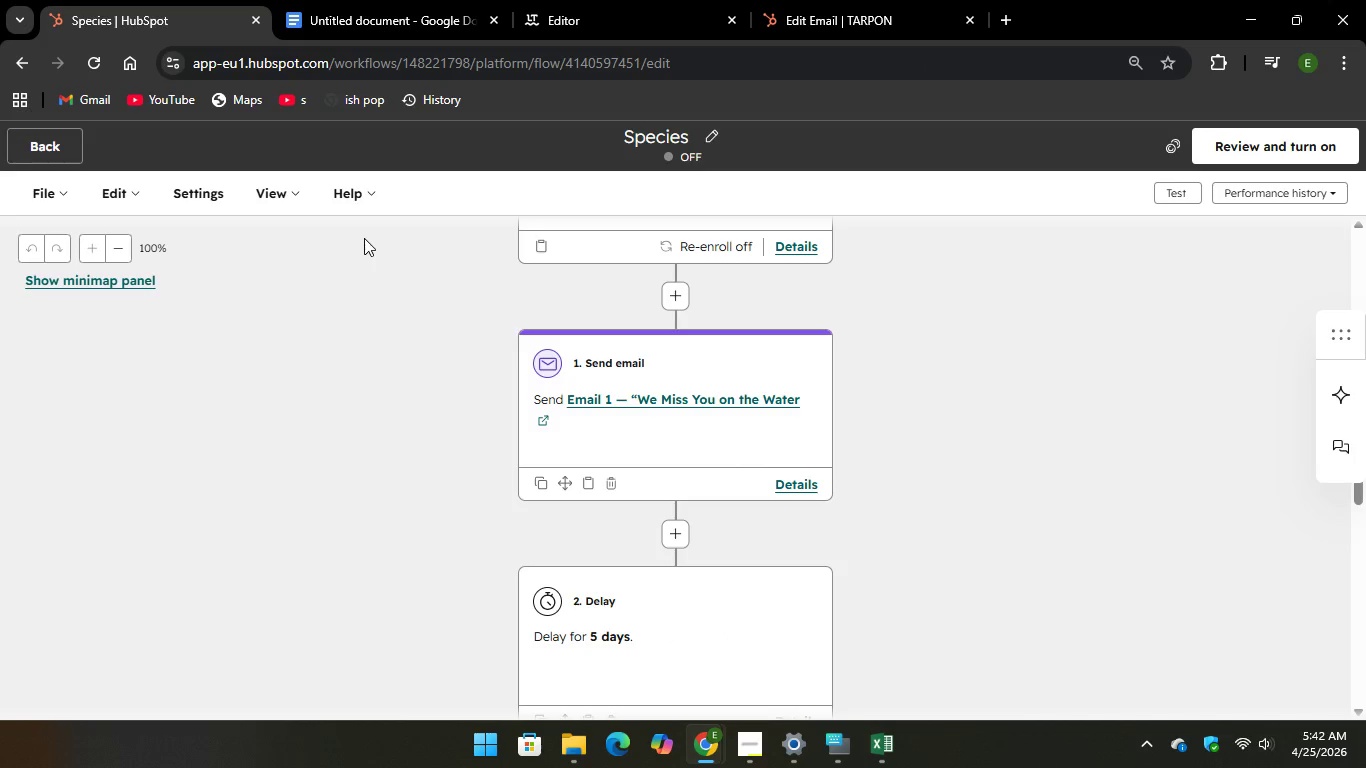 
scroll: coordinate [646, 459], scroll_direction: down, amount: 3.0
 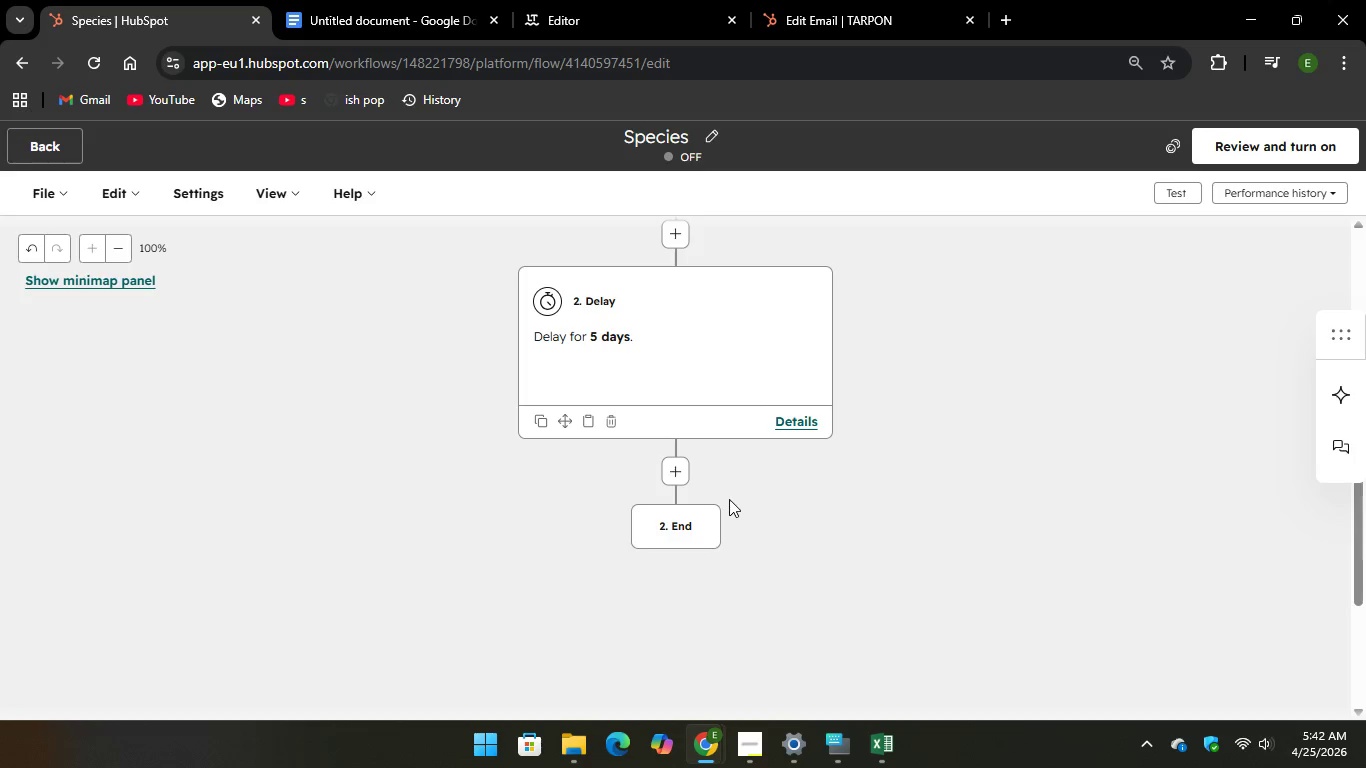 
left_click([675, 472])
 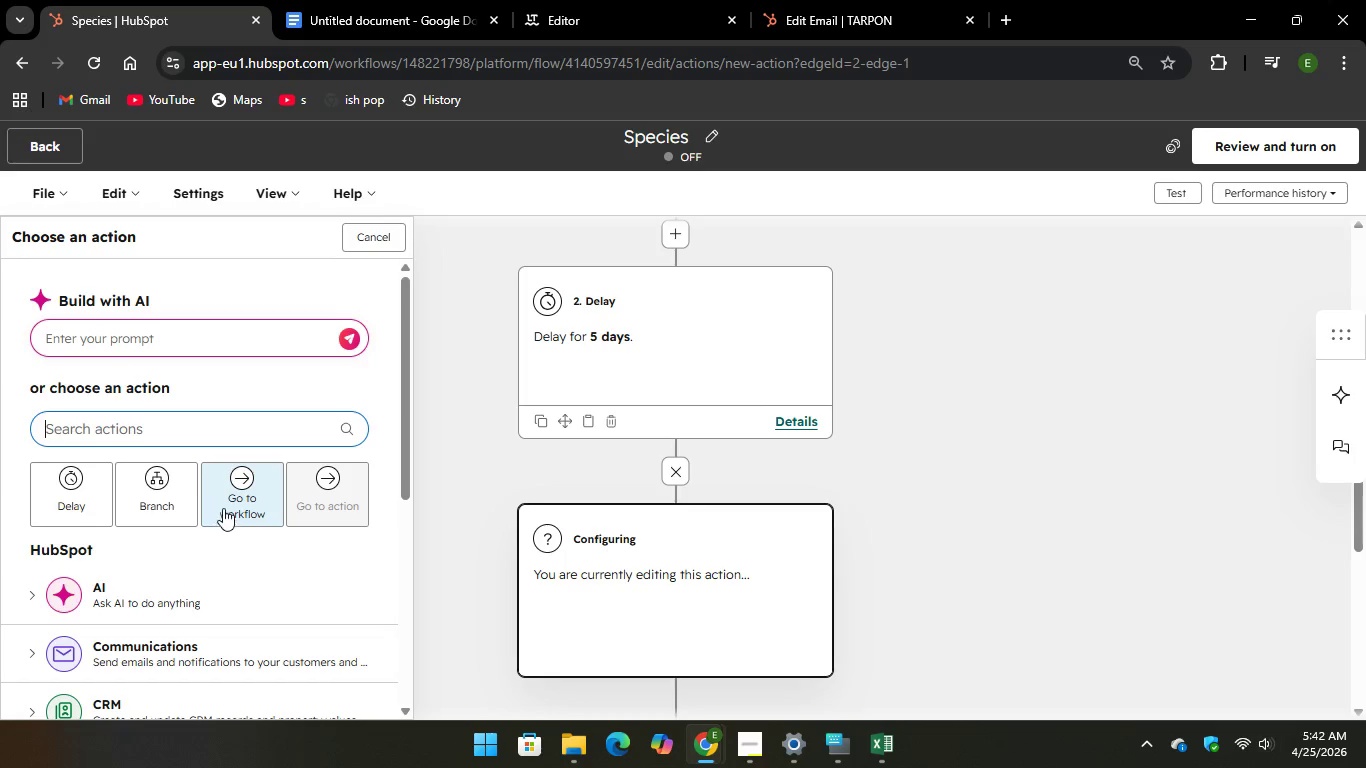 
left_click([187, 493])
 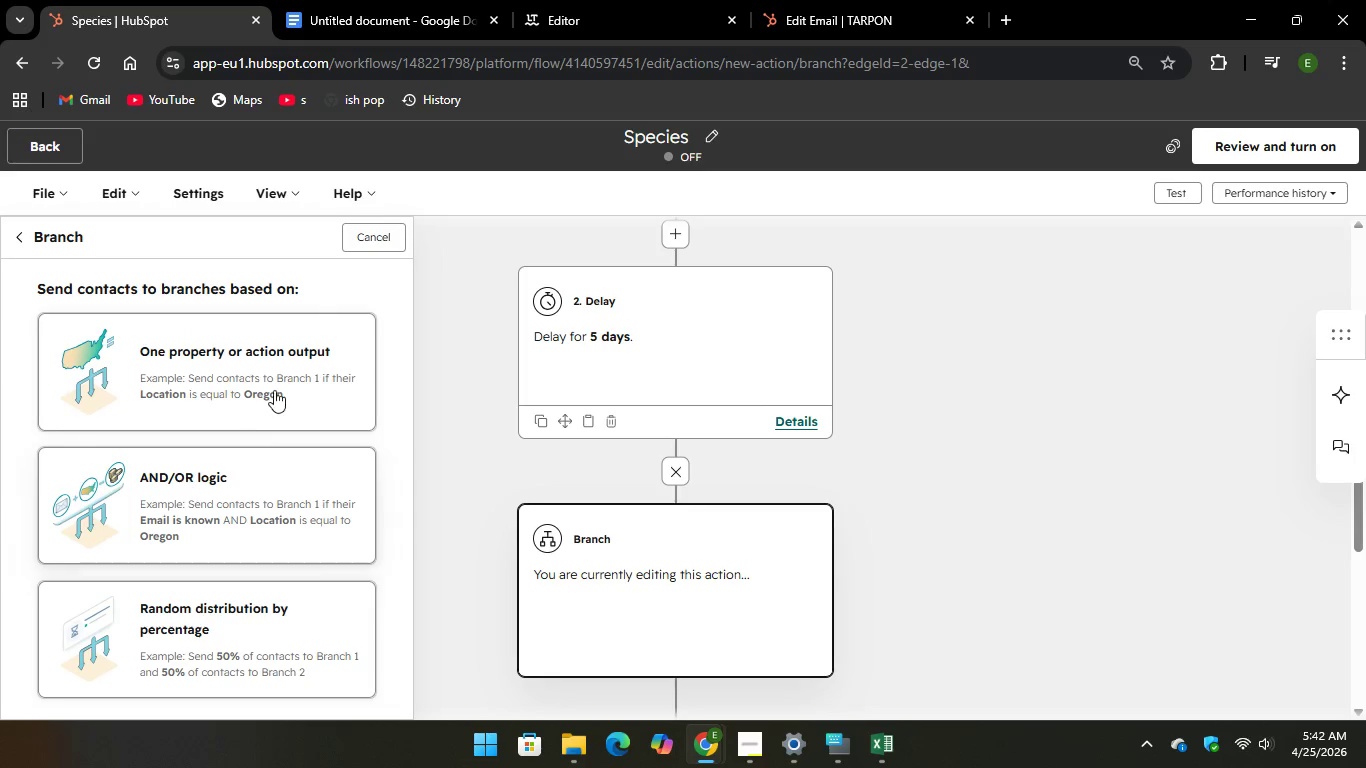 
left_click([275, 386])
 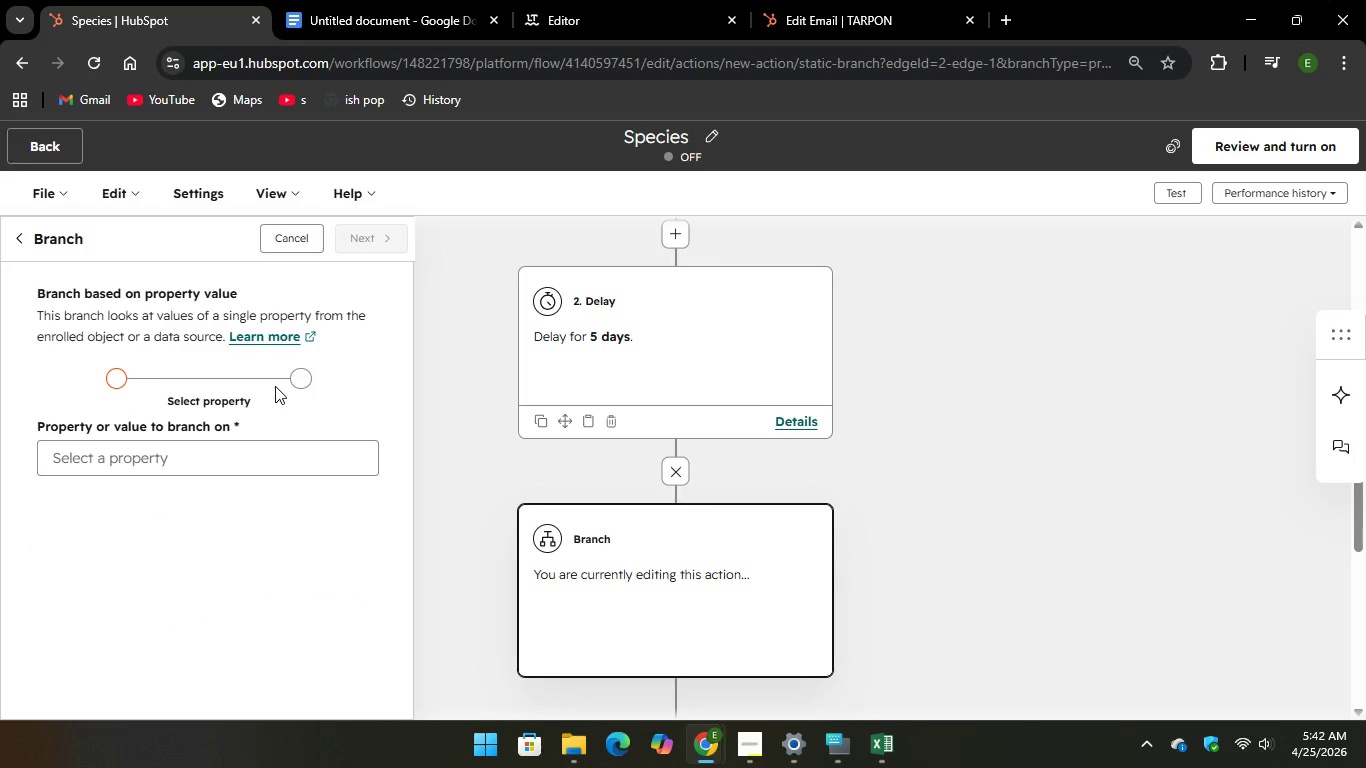 
left_click([218, 447])
 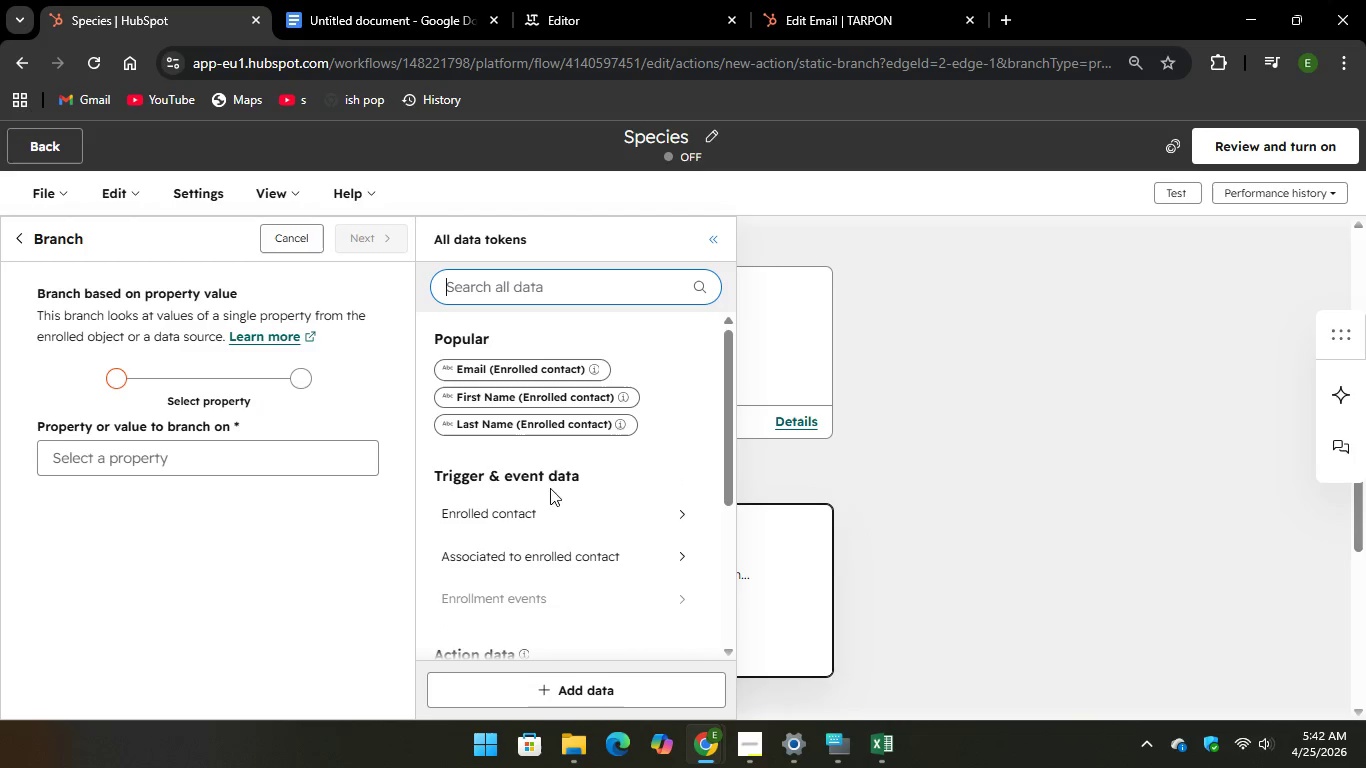 
scroll: coordinate [540, 498], scroll_direction: down, amount: 6.0
 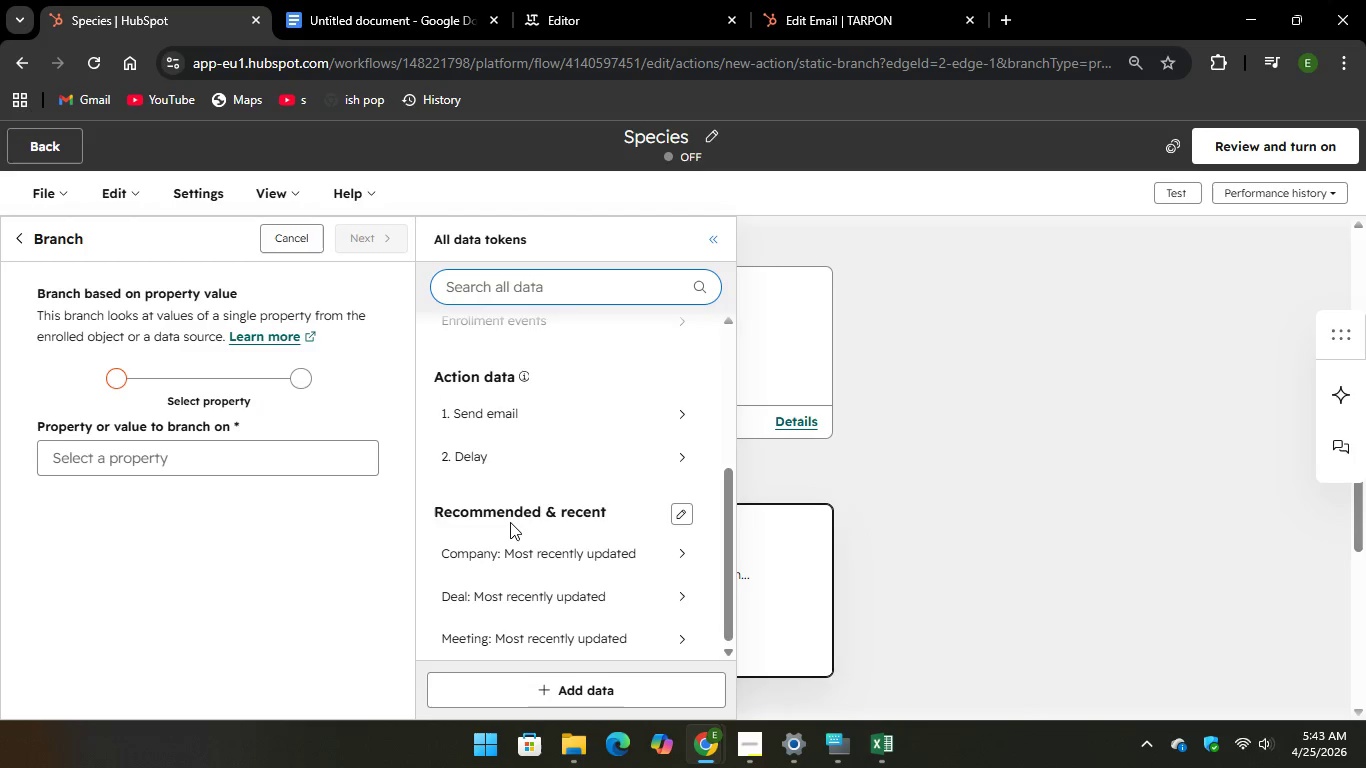 
scroll: coordinate [510, 539], scroll_direction: up, amount: 2.0
 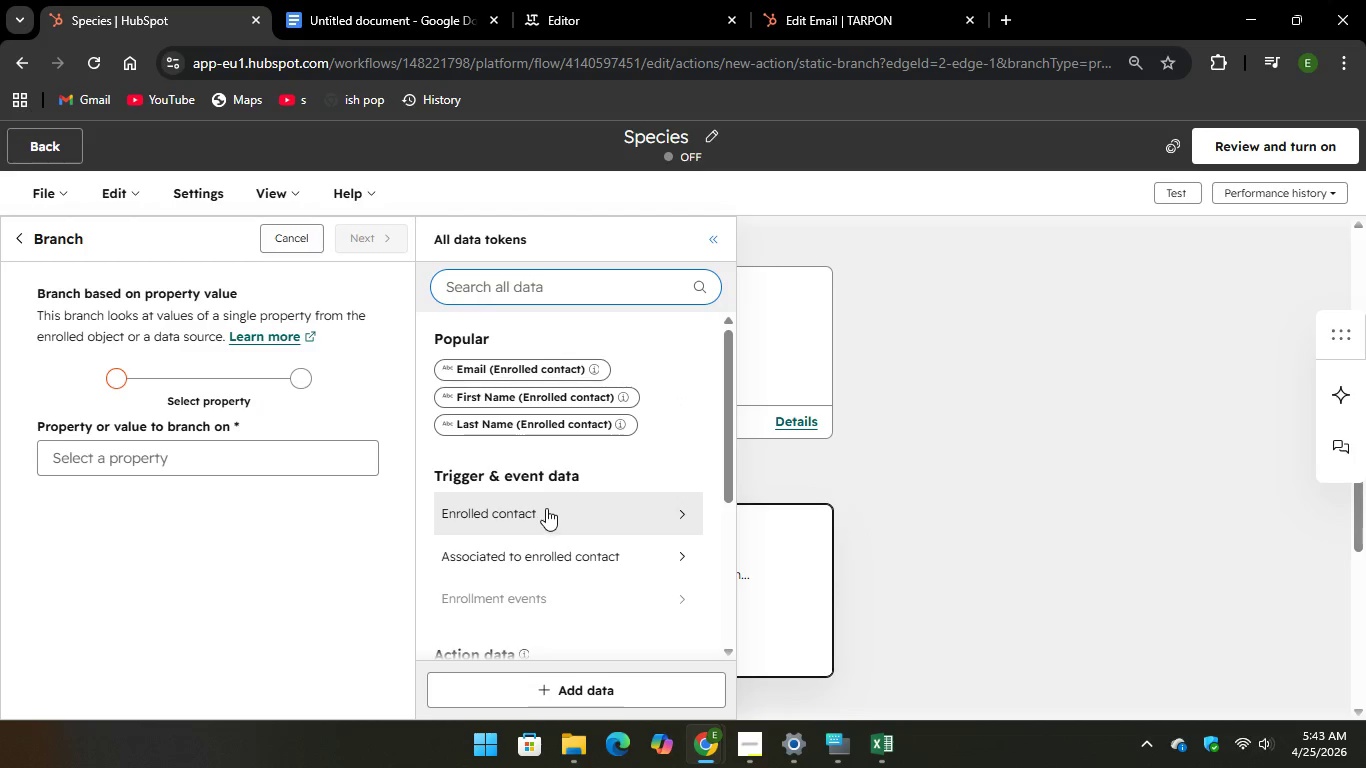 
scroll: coordinate [545, 513], scroll_direction: down, amount: 1.0
 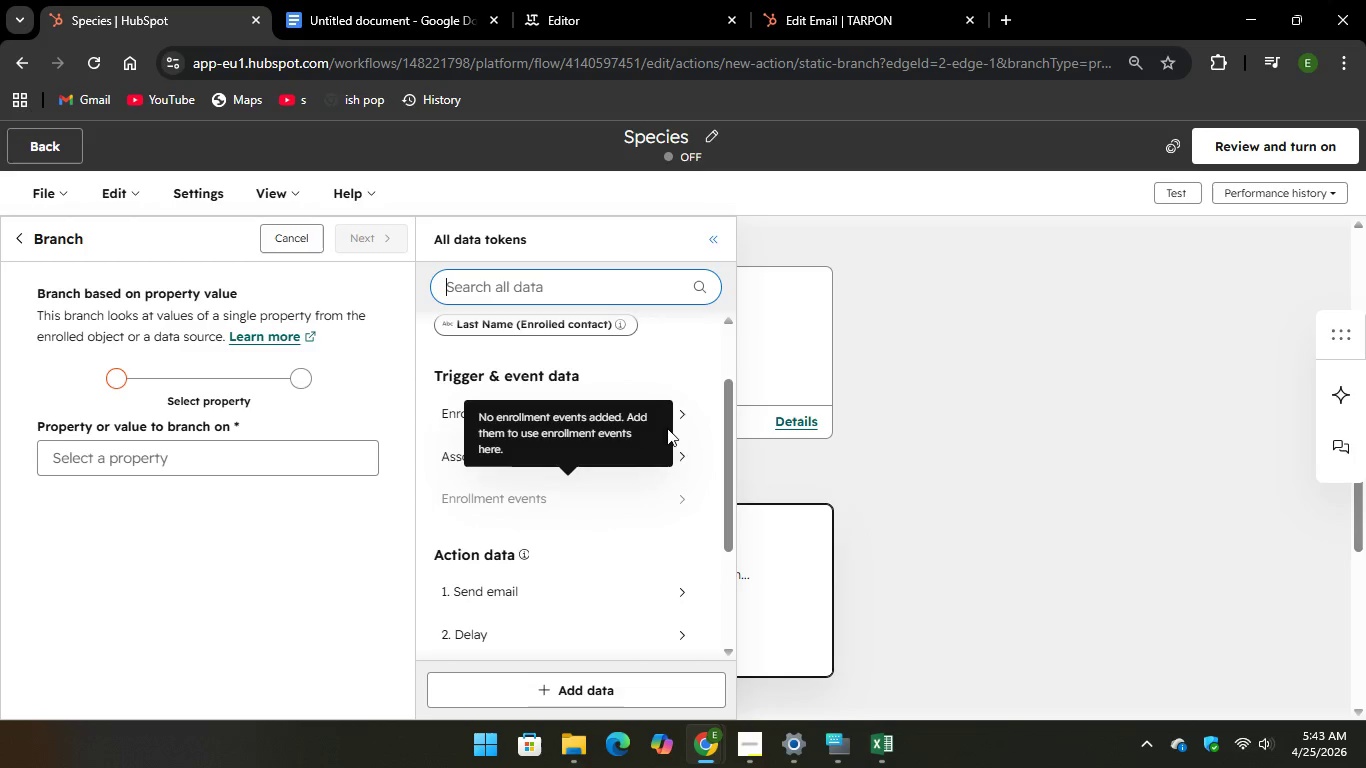 
left_click([676, 420])
 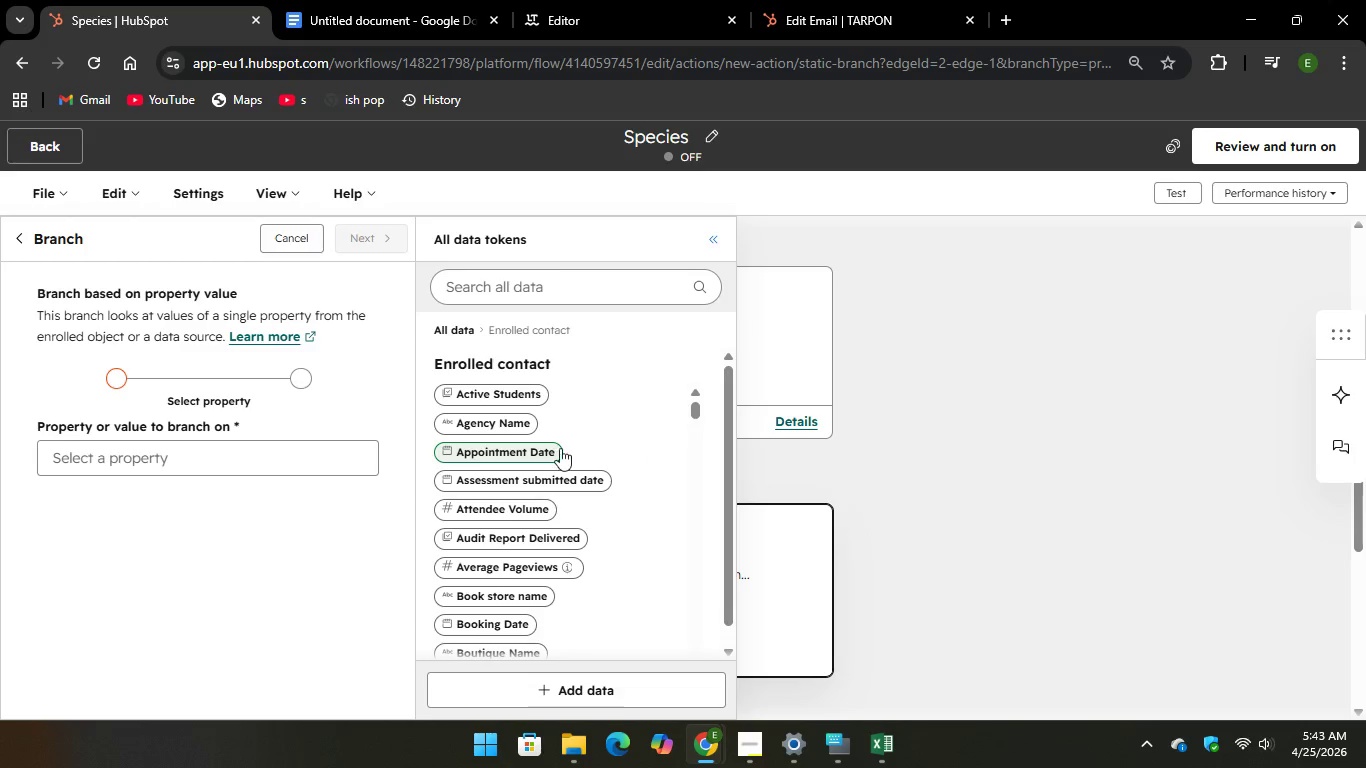 
scroll: coordinate [546, 439], scroll_direction: down, amount: 20.0
 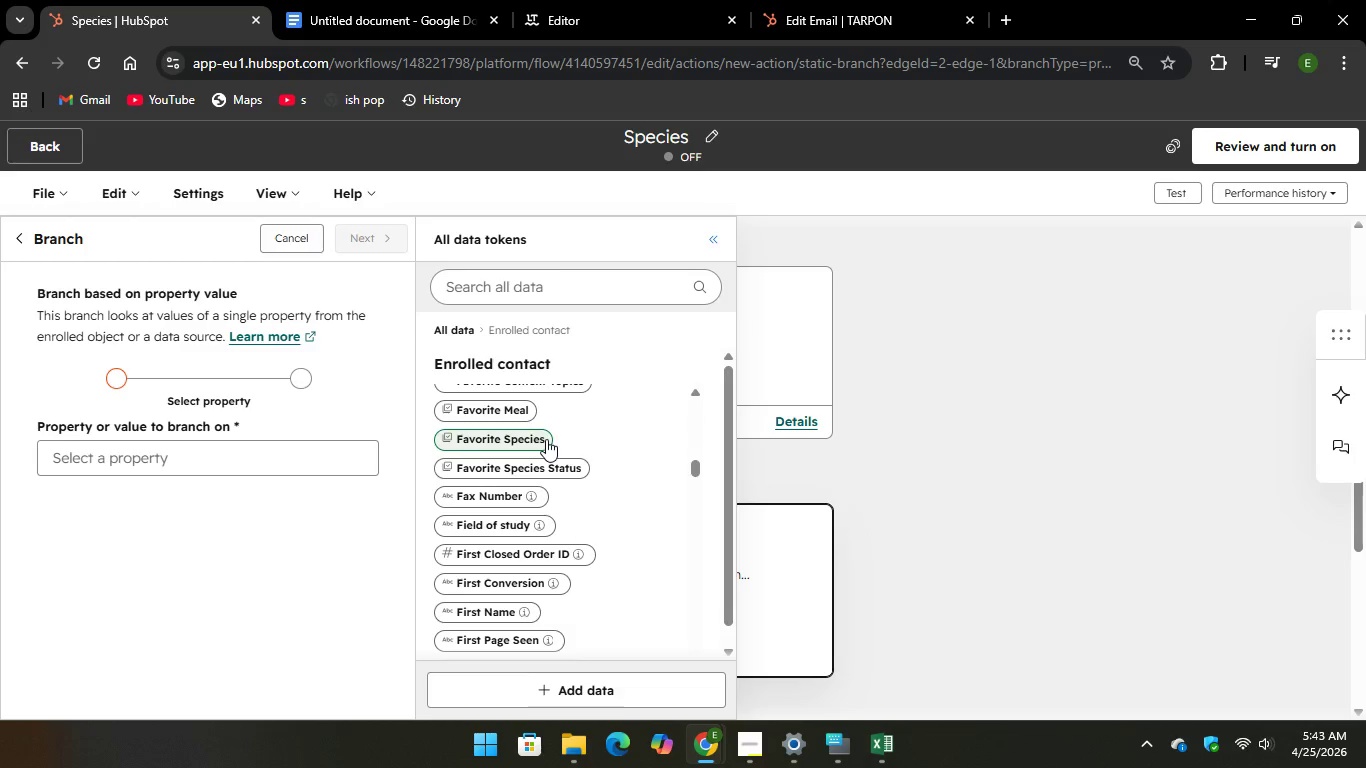 
left_click([546, 439])
 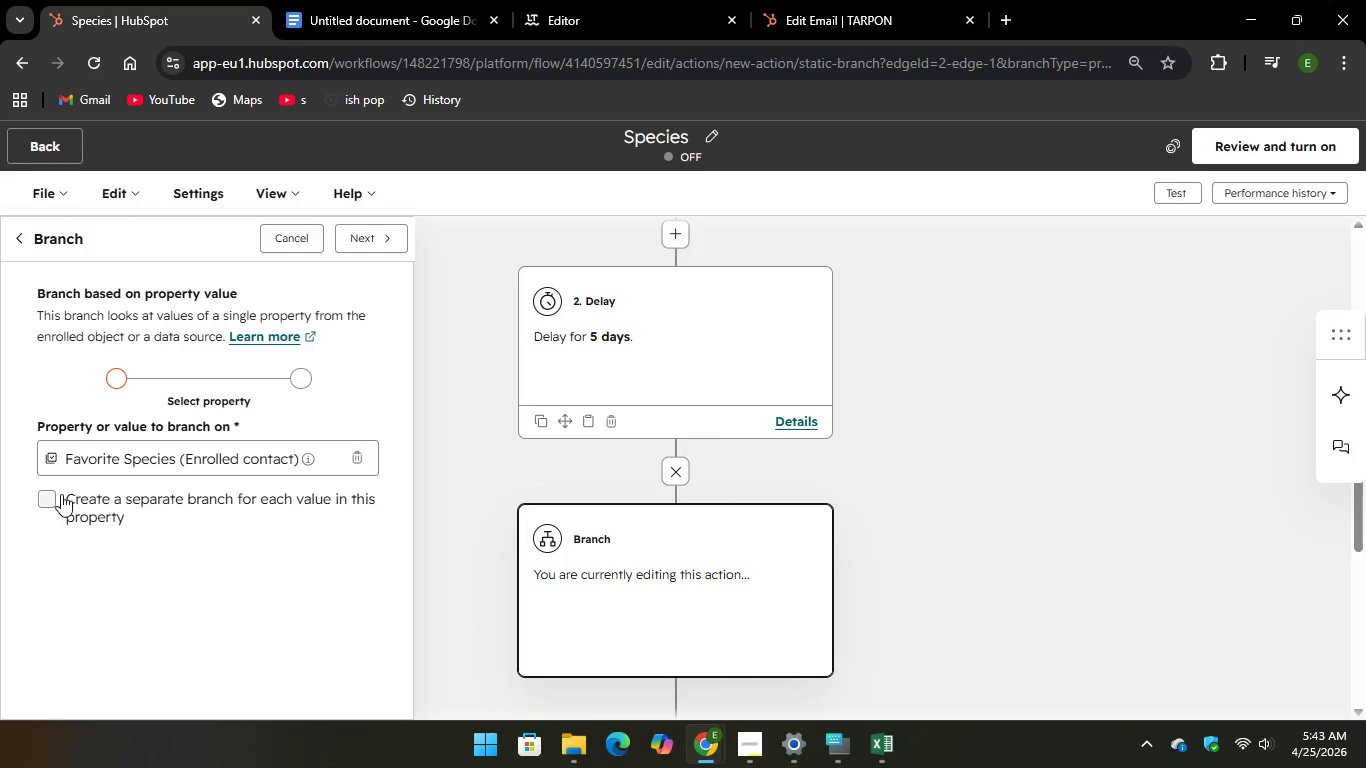 
left_click([59, 494])
 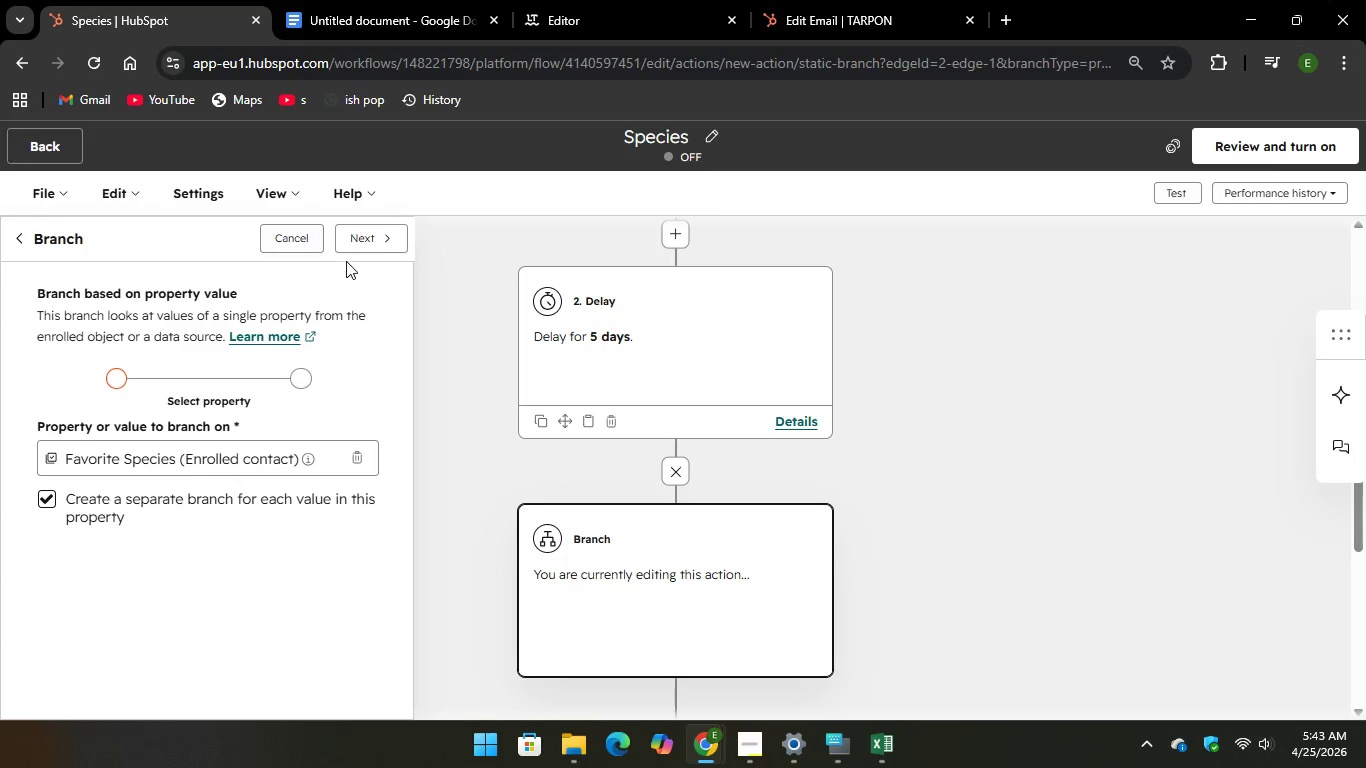 
left_click([360, 247])
 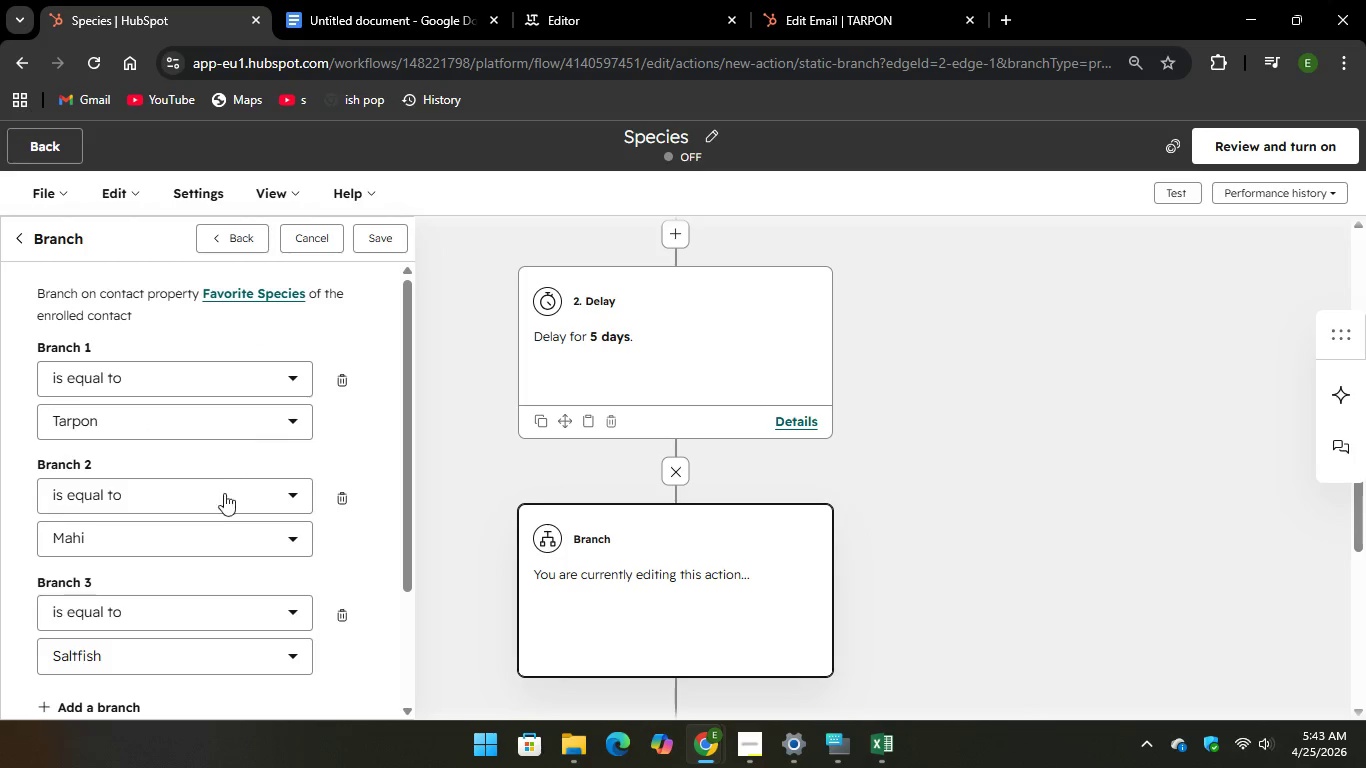 
scroll: coordinate [348, 596], scroll_direction: down, amount: 3.0
 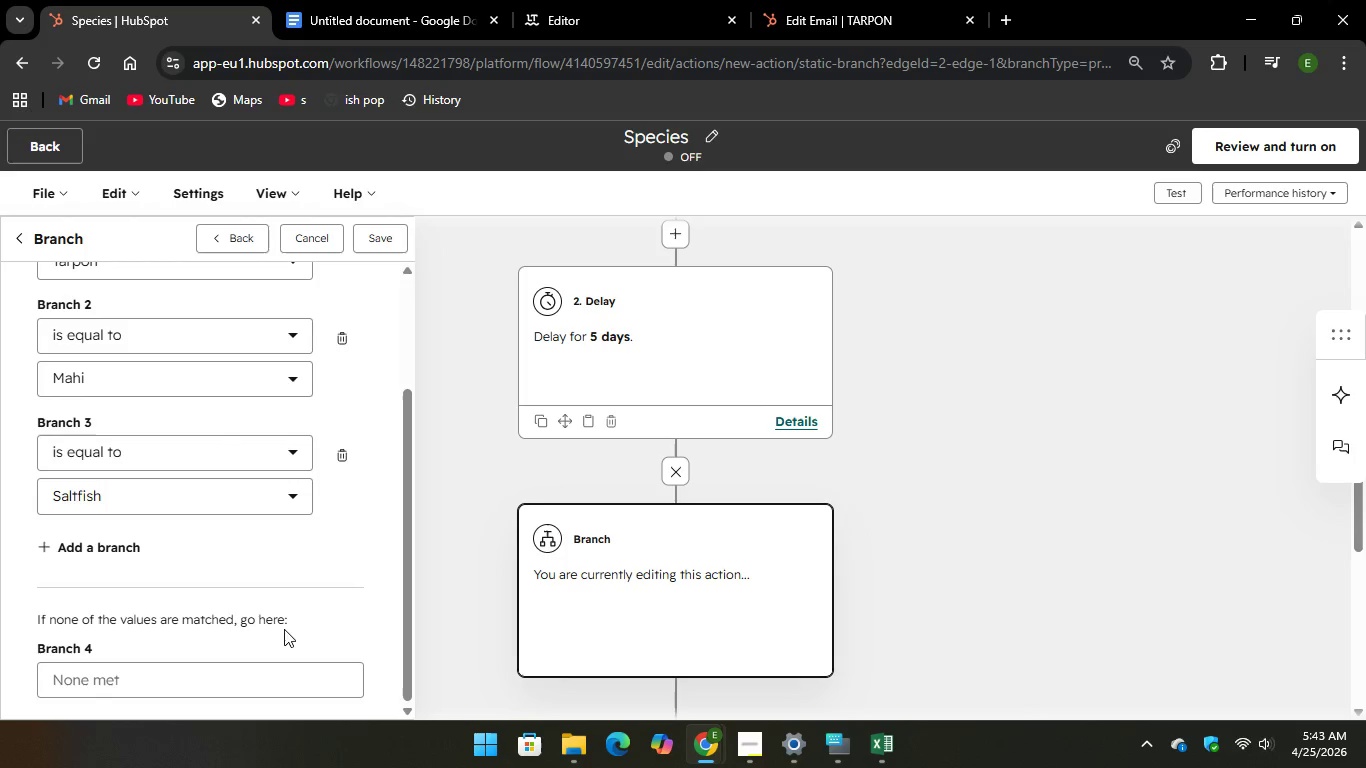 
left_click([368, 233])
 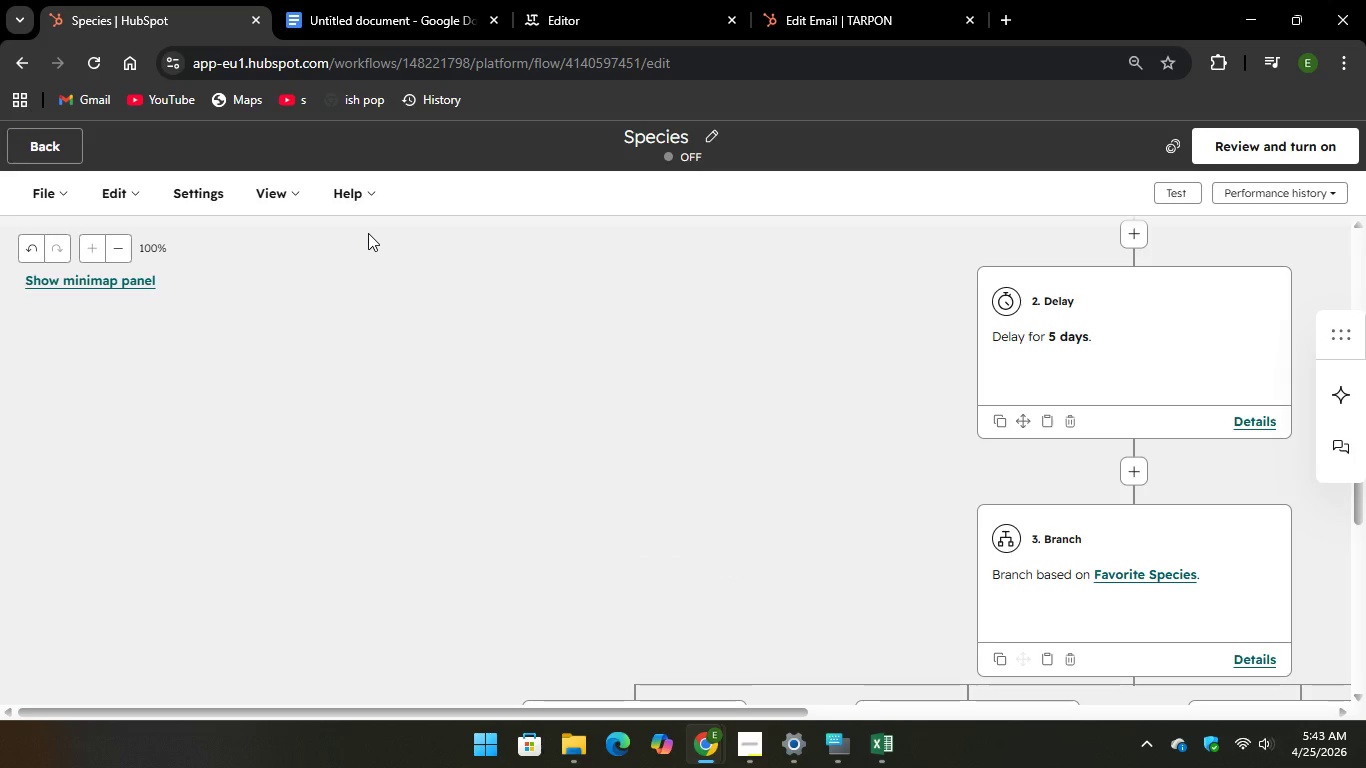 
wait(16.22)
 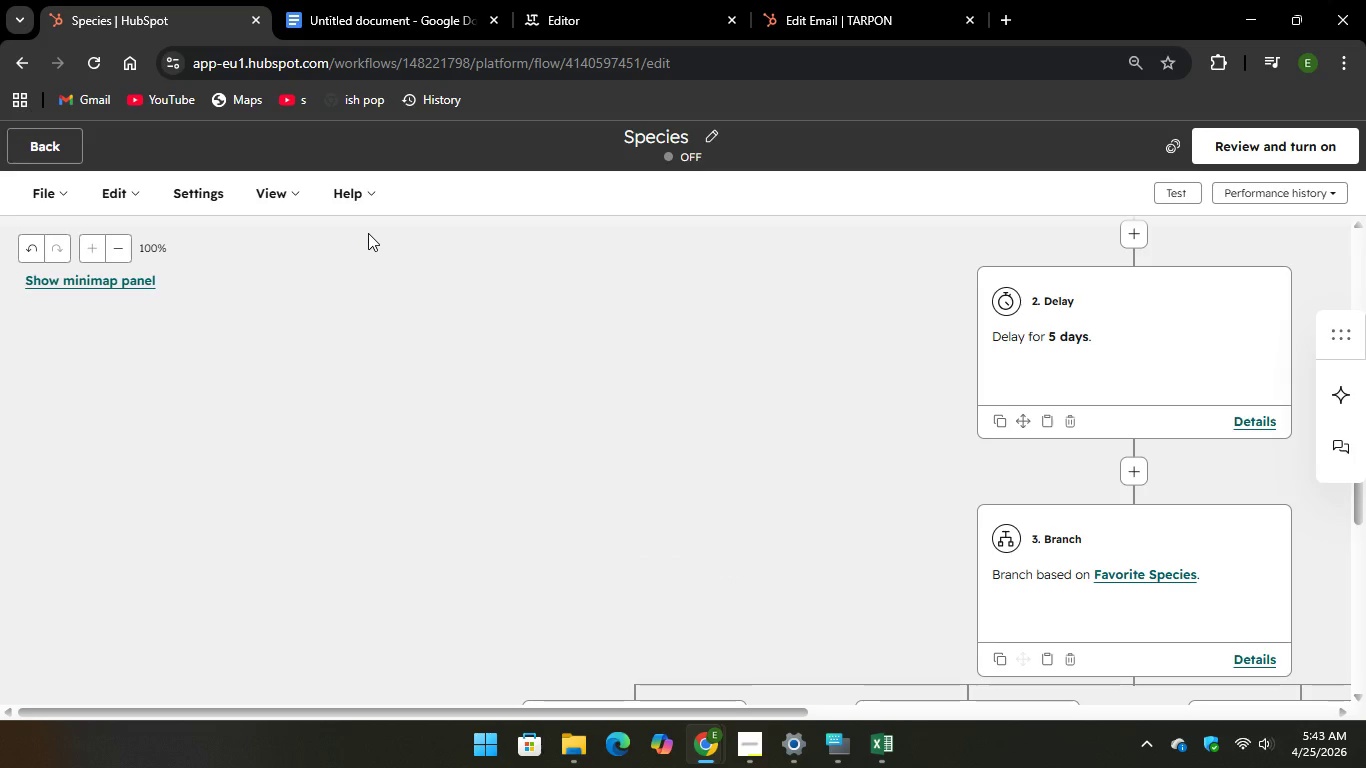 
left_click_drag(start_coordinate=[421, 711], to_coordinate=[765, 767])
 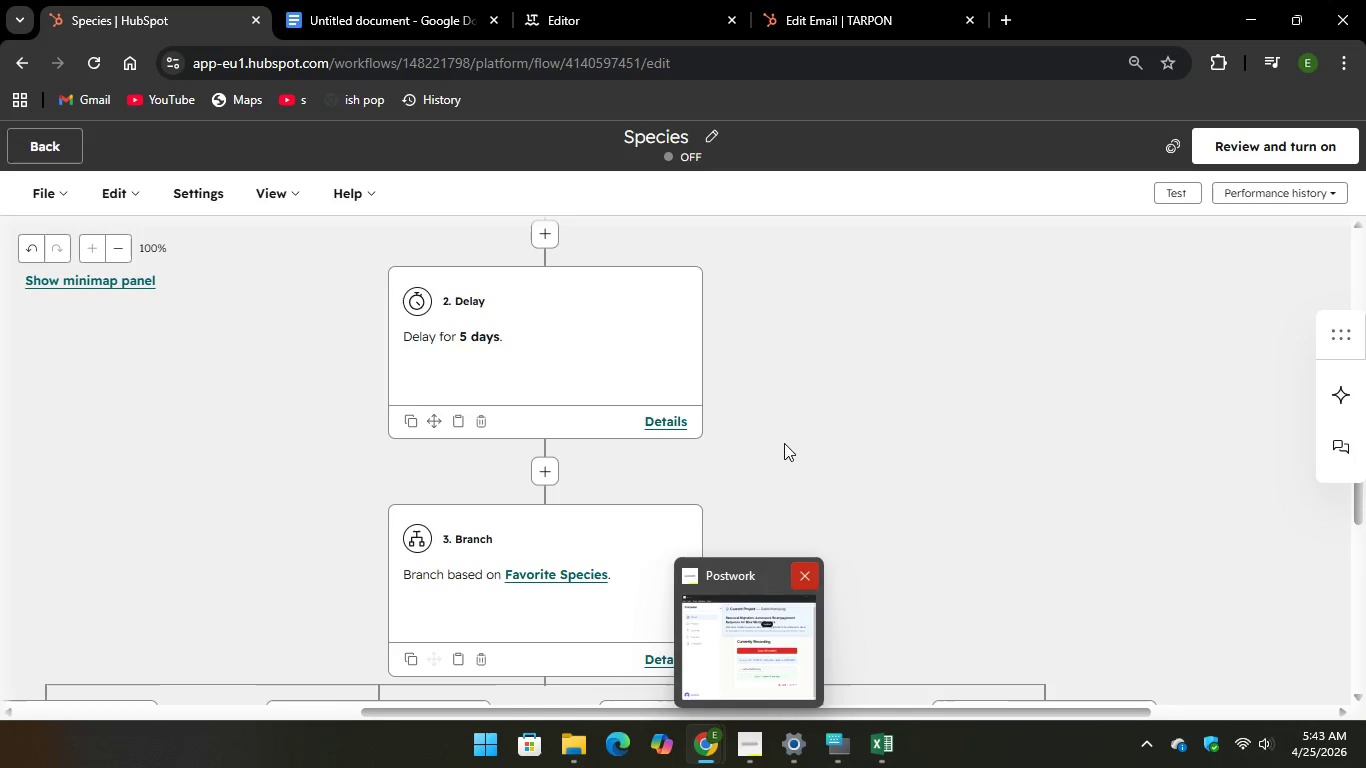 
scroll: coordinate [773, 433], scroll_direction: down, amount: 3.0
 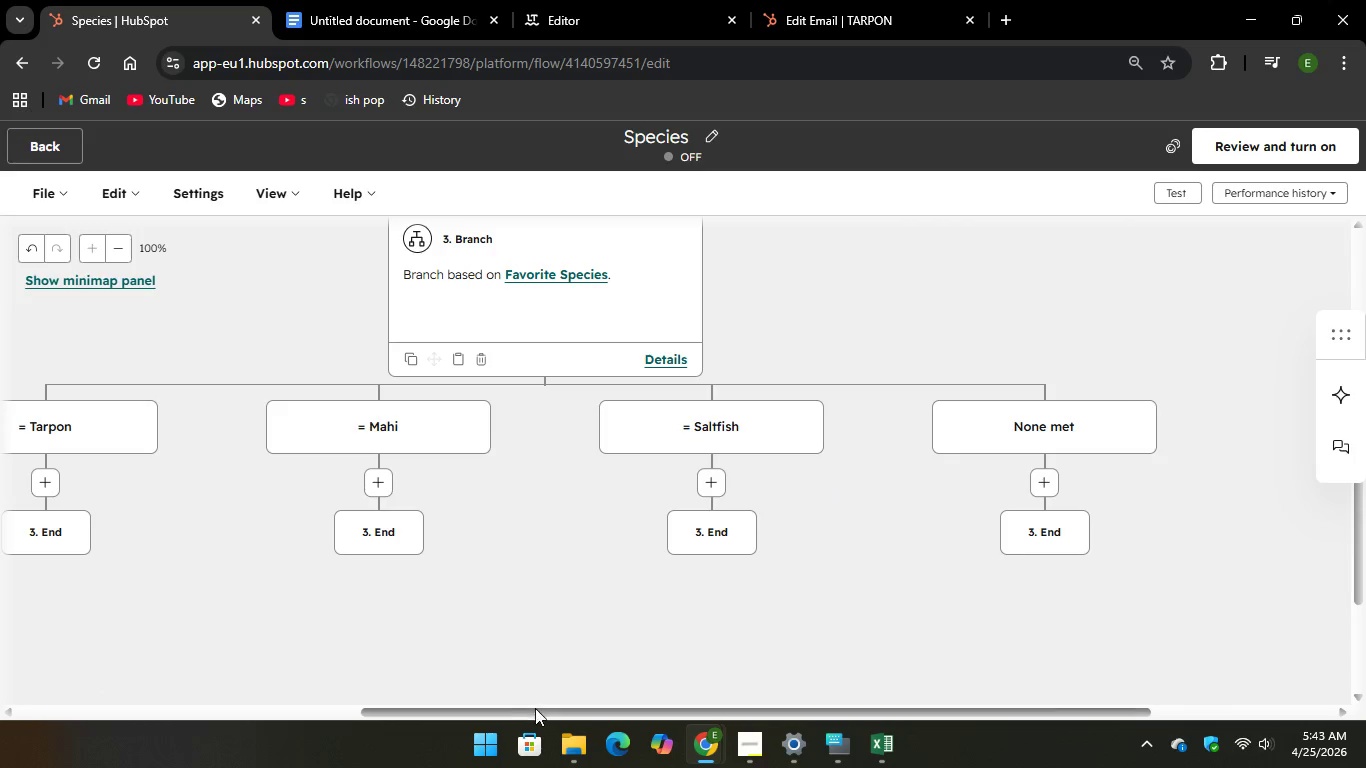 
left_click_drag(start_coordinate=[536, 708], to_coordinate=[434, 685])
 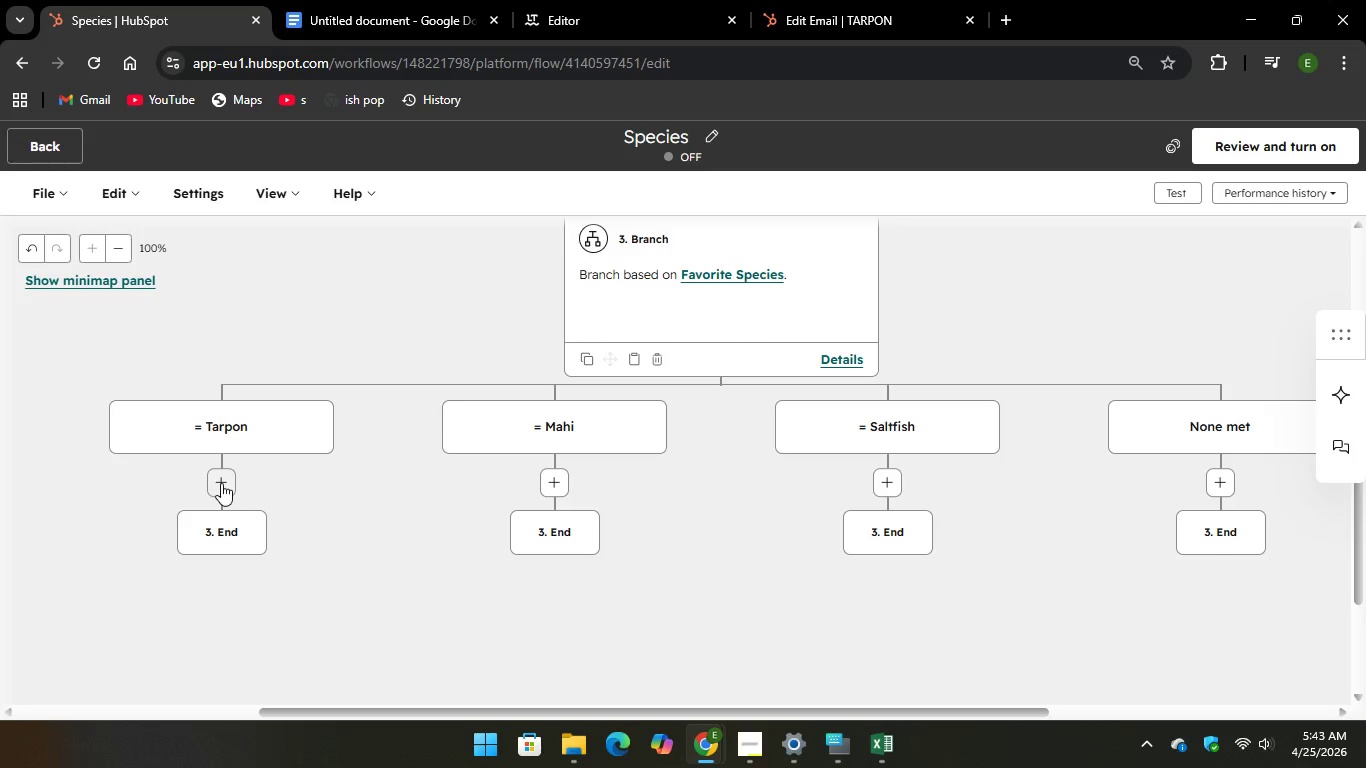 
wait(11.02)
 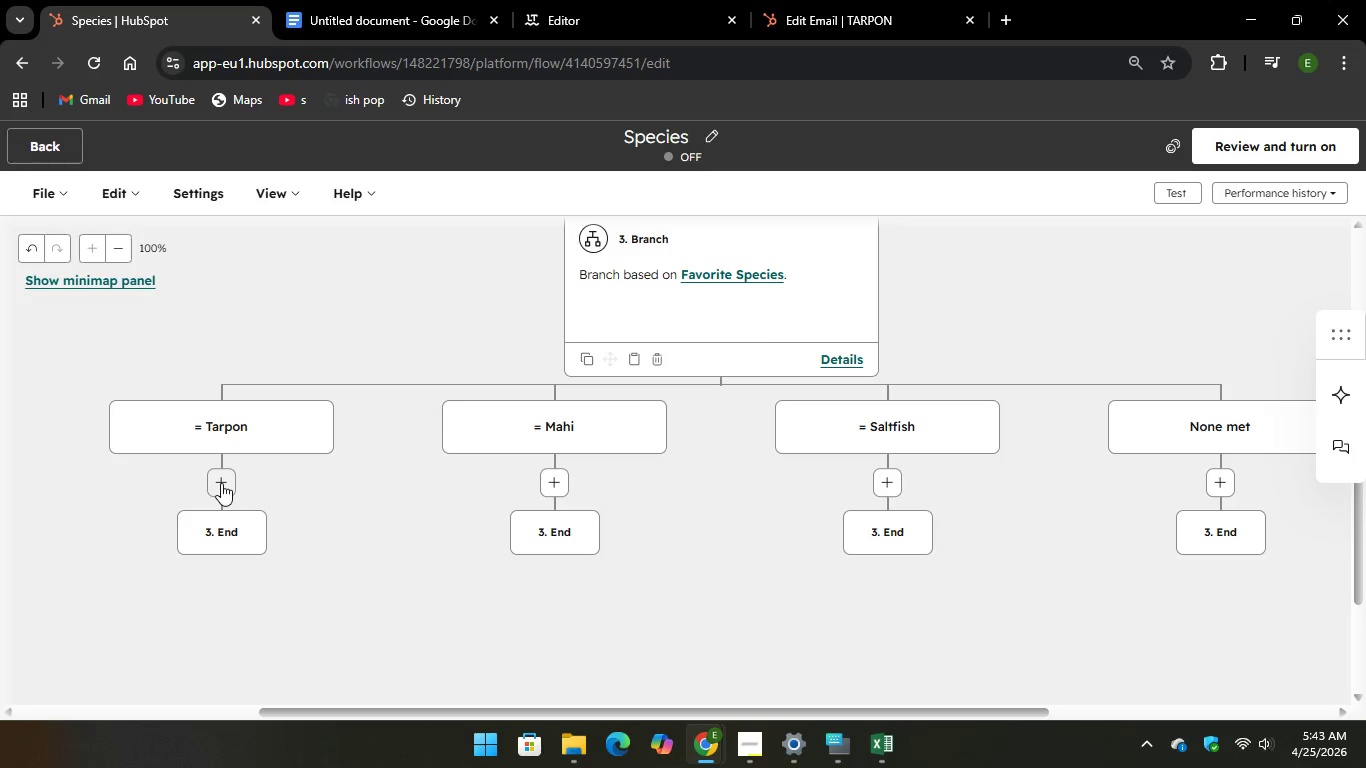 
left_click([209, 476])
 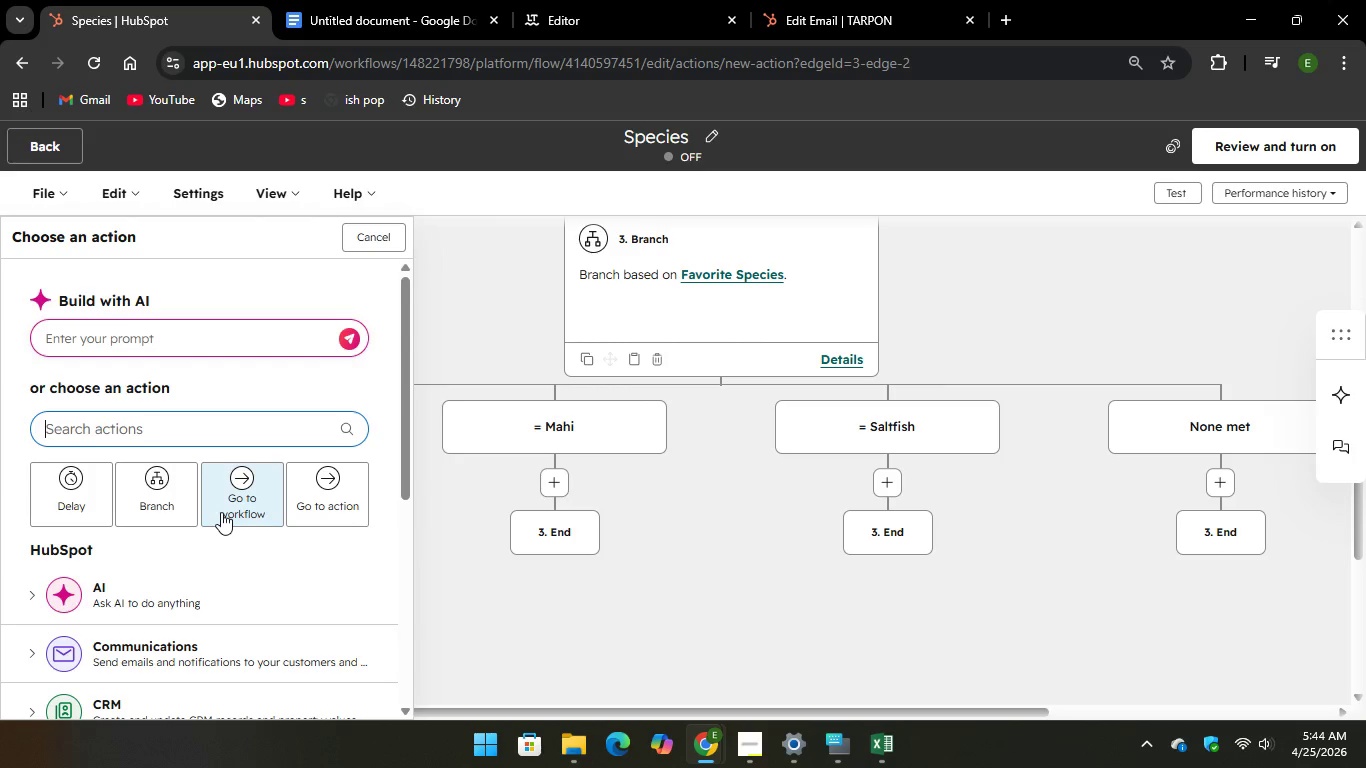 
wait(7.06)
 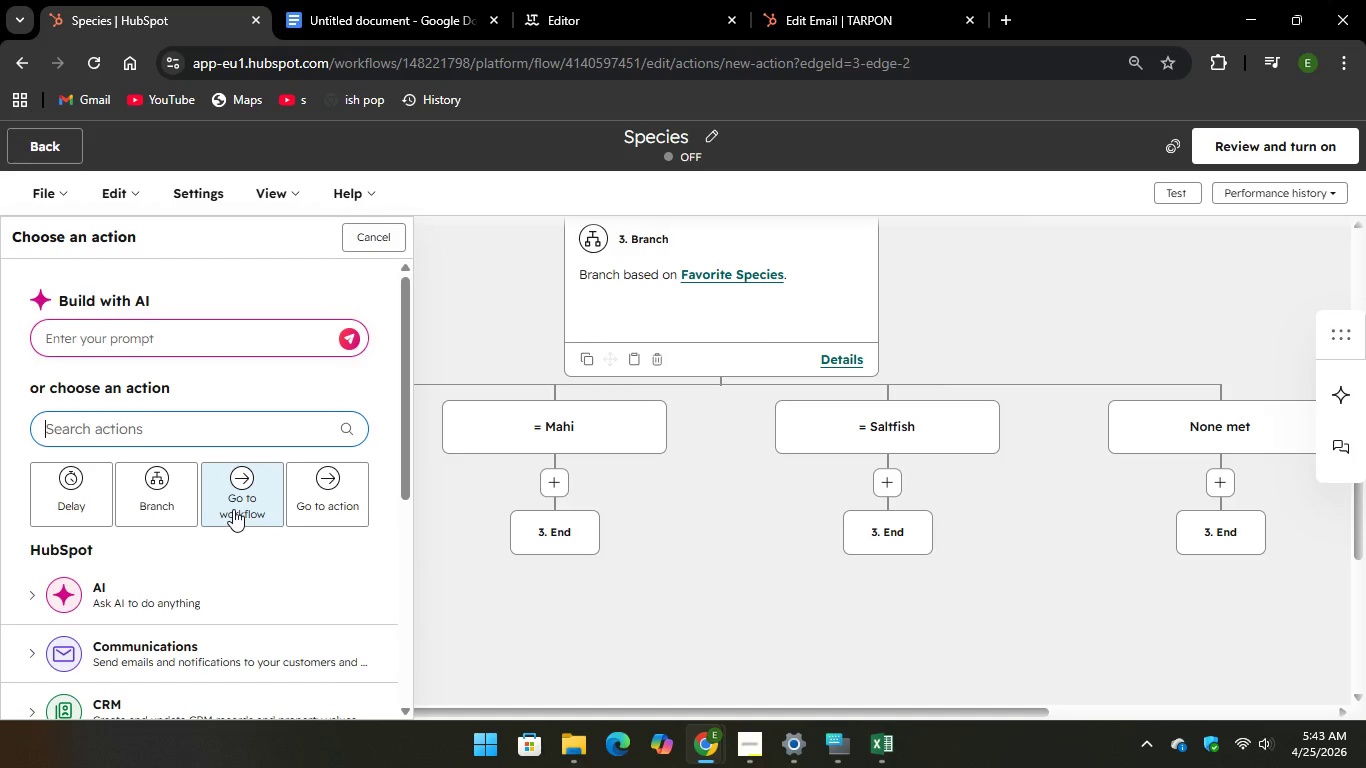 
left_click([232, 659])
 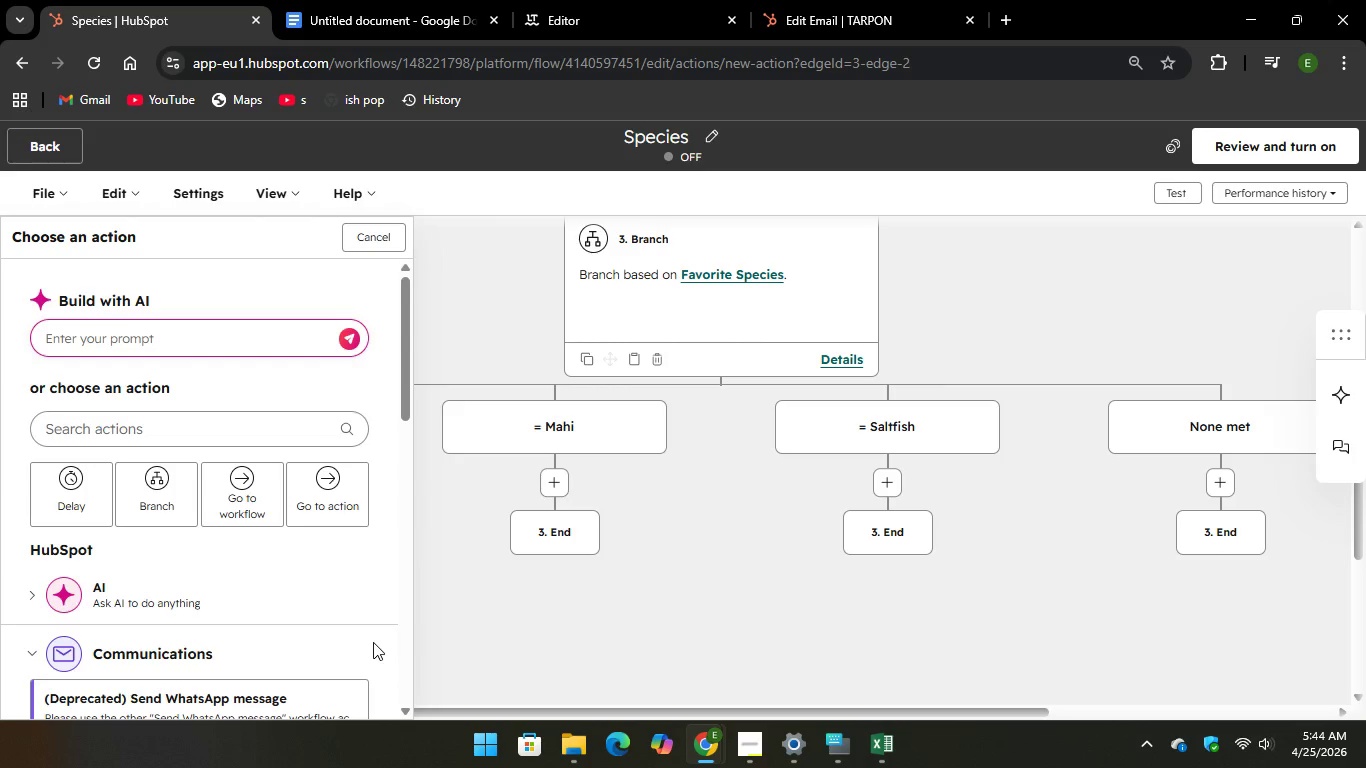 
scroll: coordinate [334, 512], scroll_direction: down, amount: 3.0
 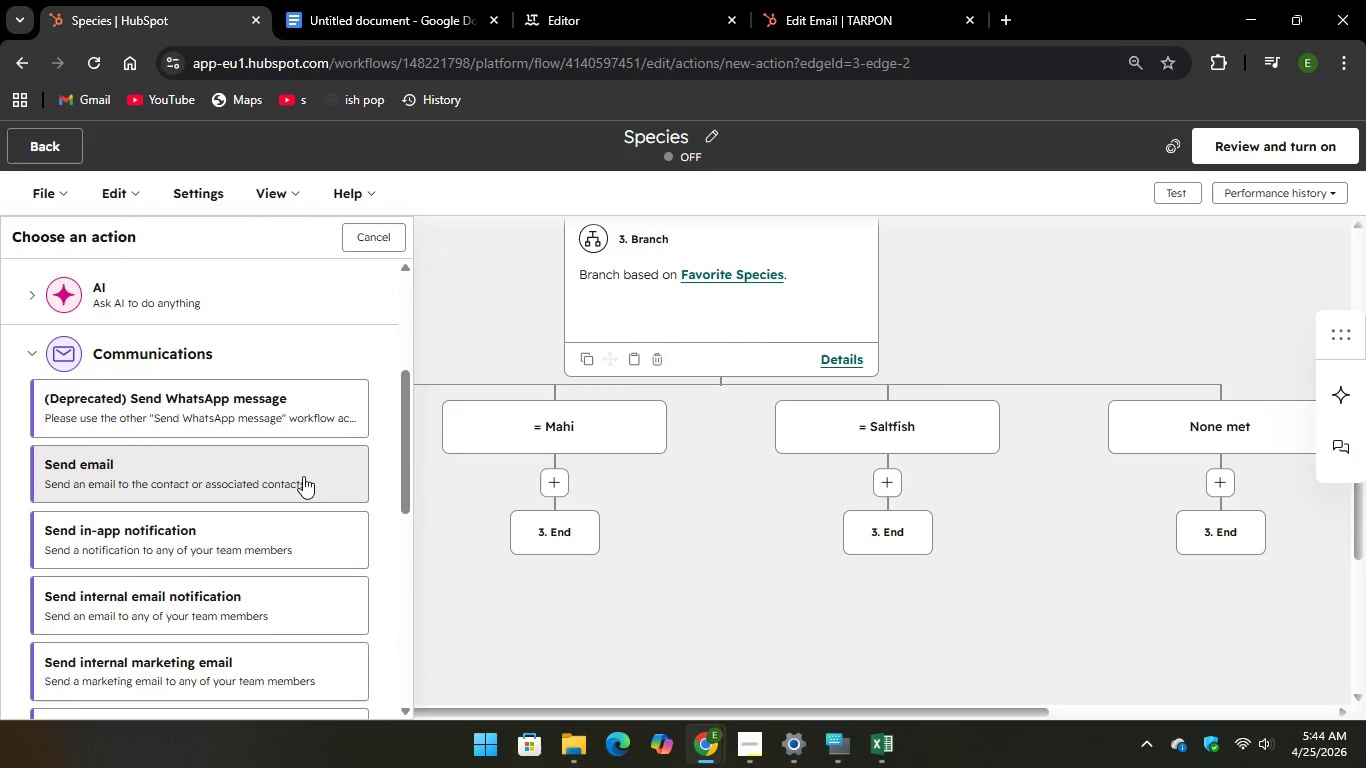 
left_click([303, 475])
 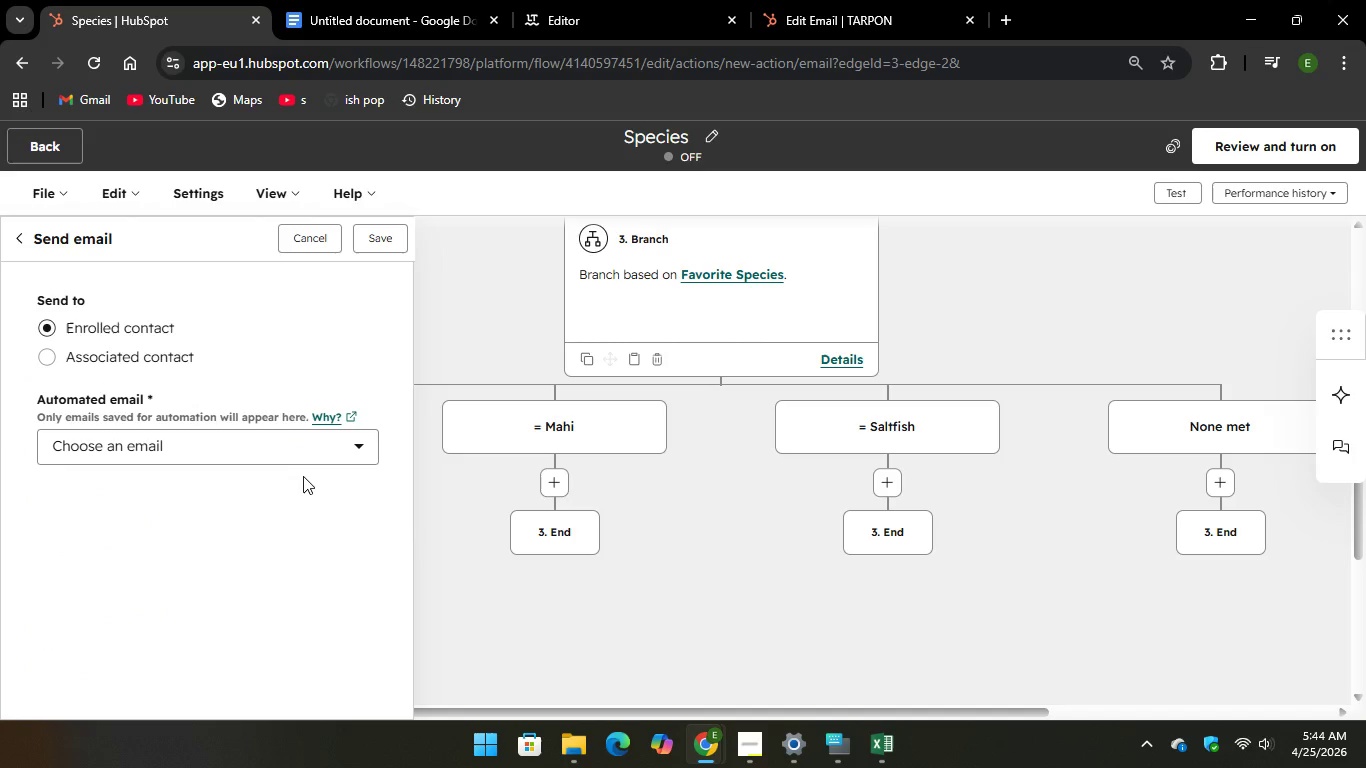 
mouse_move([324, 460])
 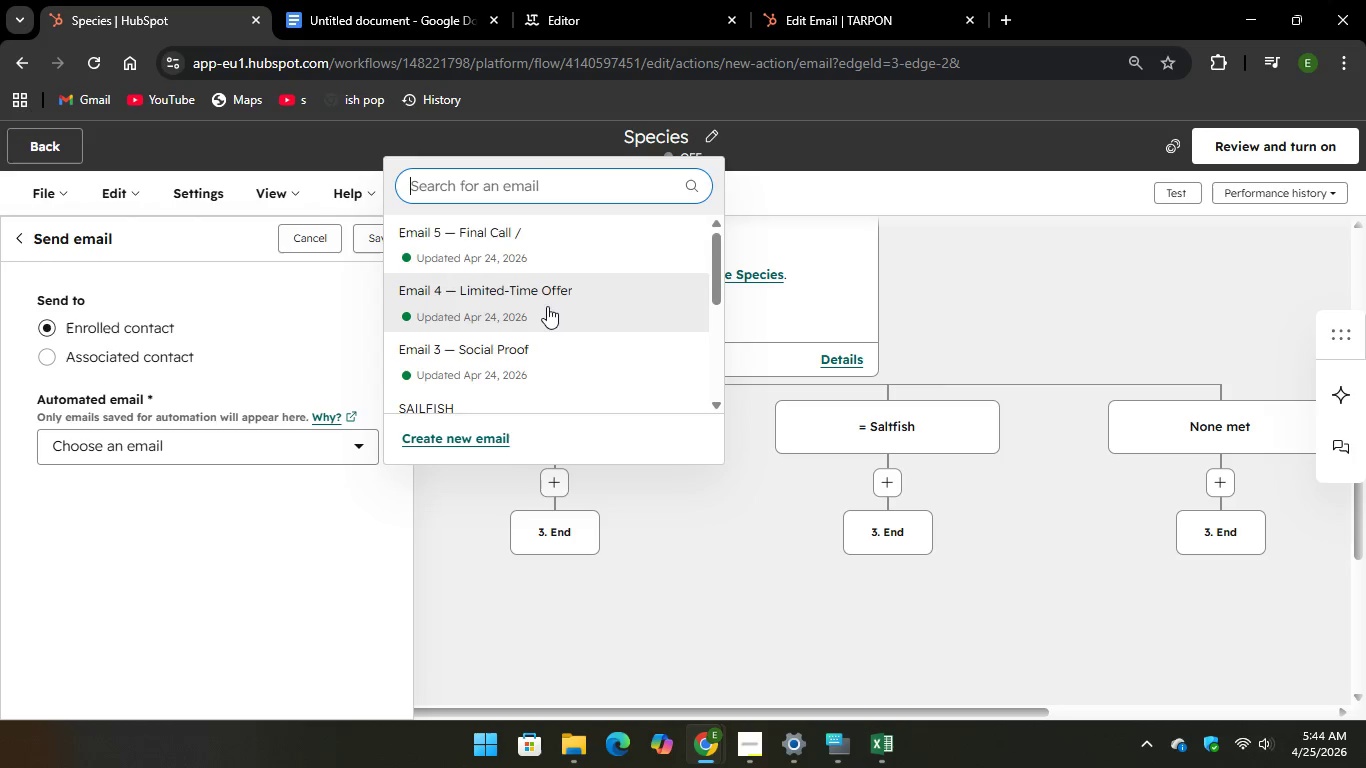 
scroll: coordinate [540, 328], scroll_direction: down, amount: 4.0
 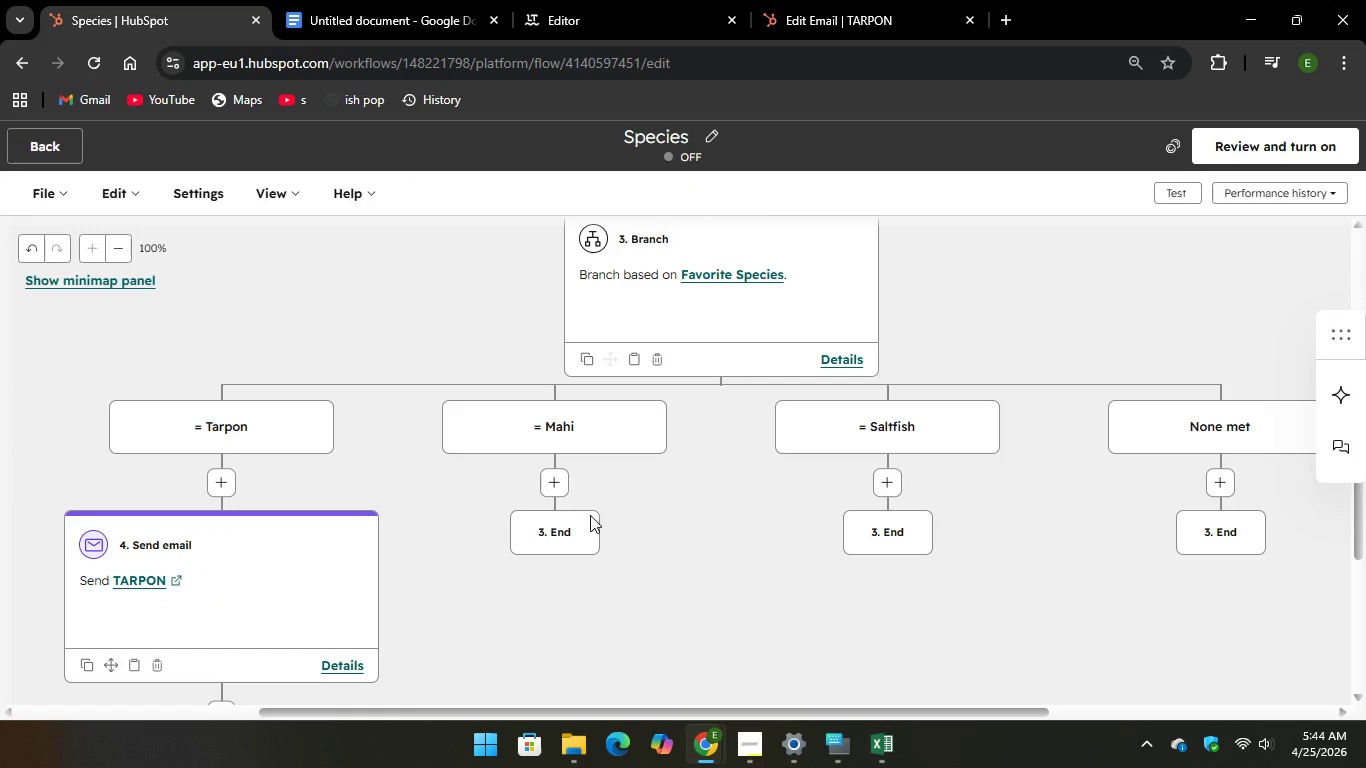 
wait(15.18)
 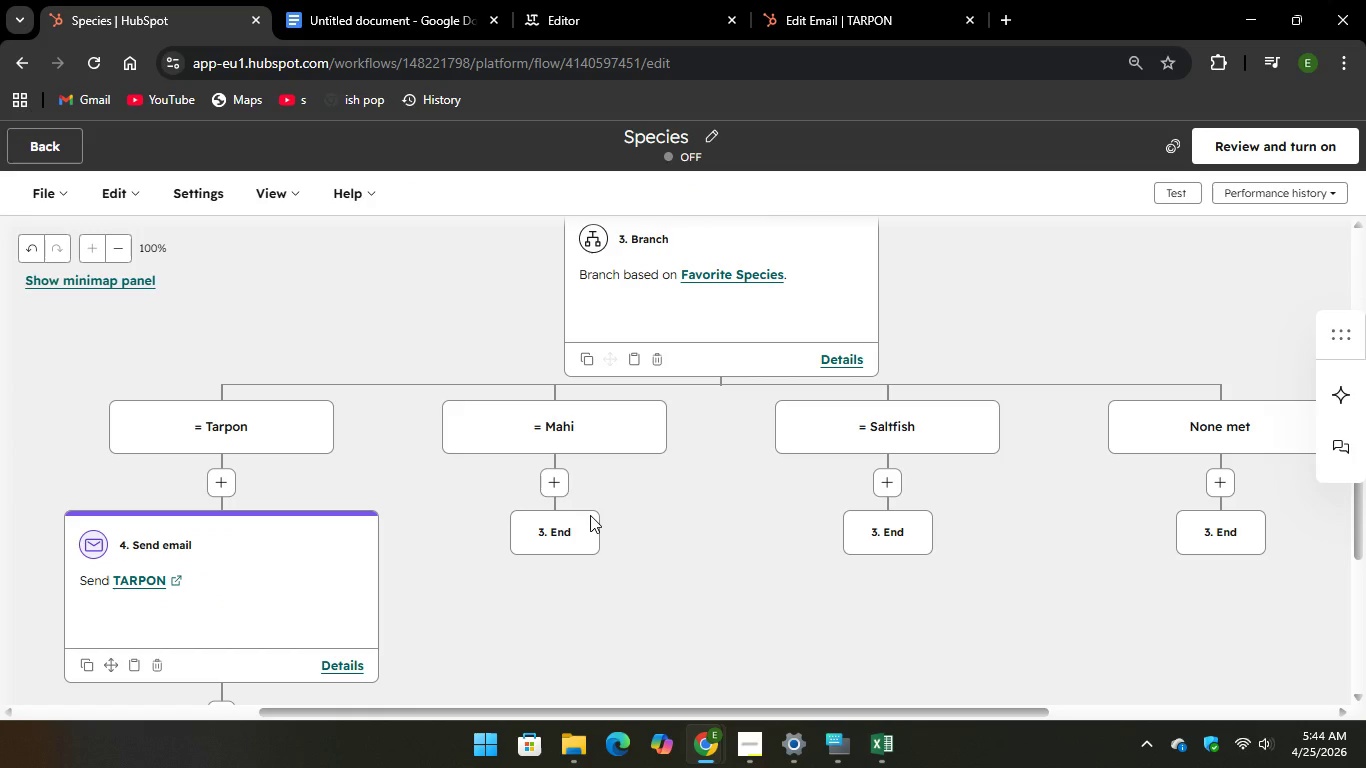 
left_click([547, 484])
 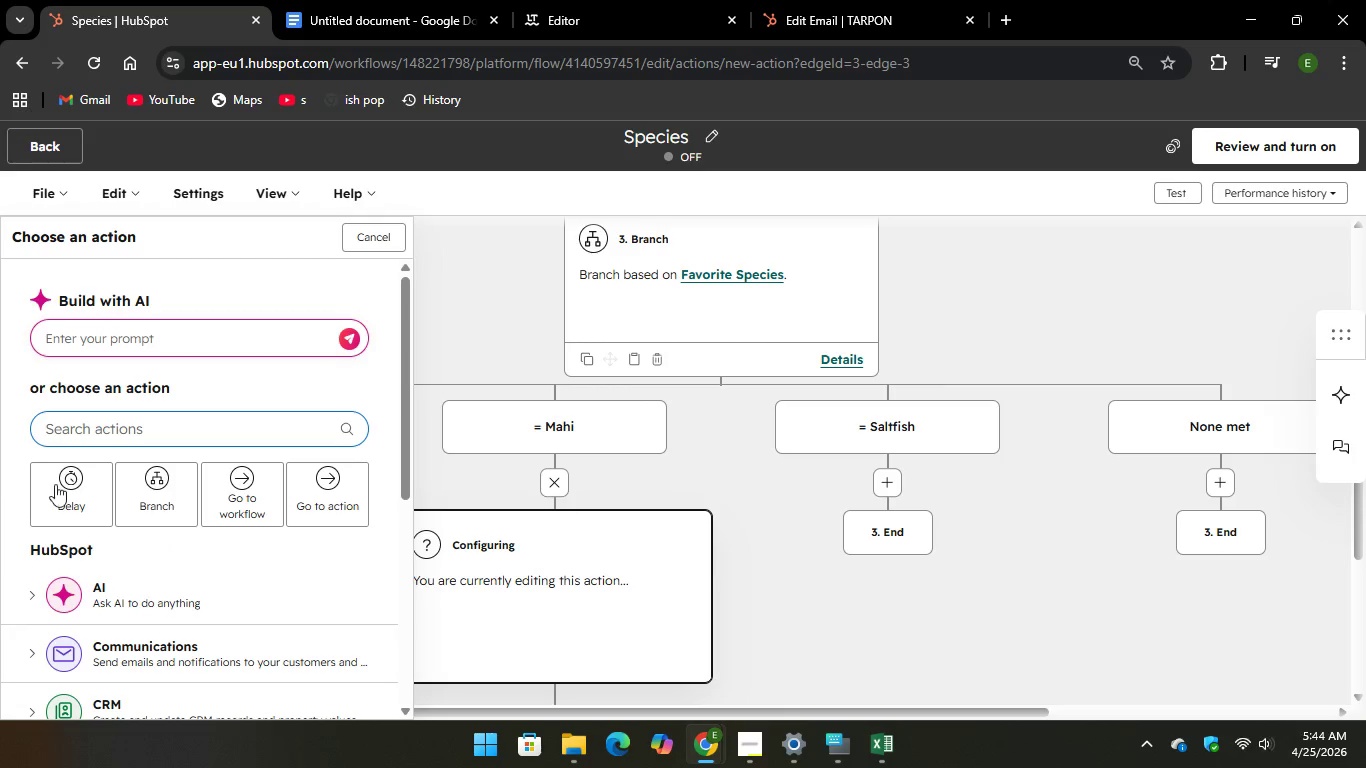 
scroll: coordinate [317, 596], scroll_direction: down, amount: 1.0
 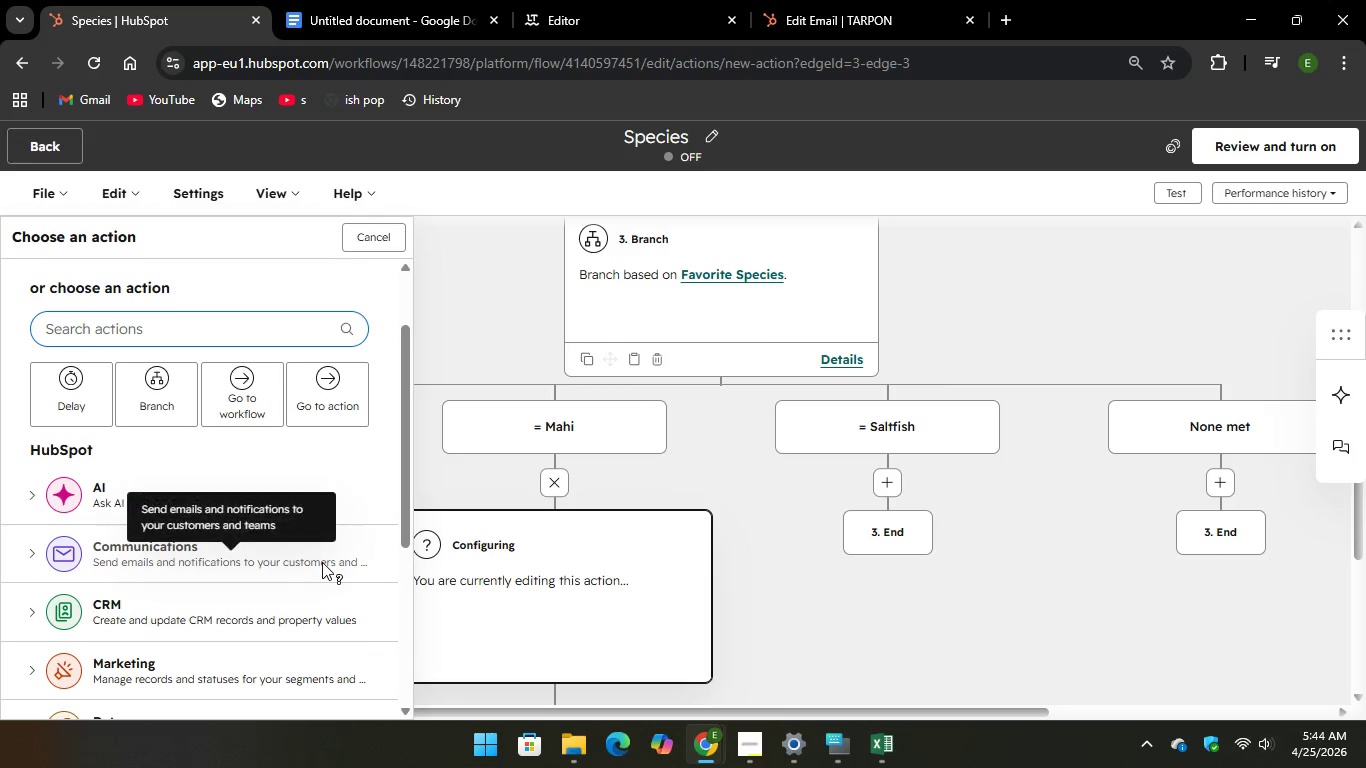 
left_click([323, 562])
 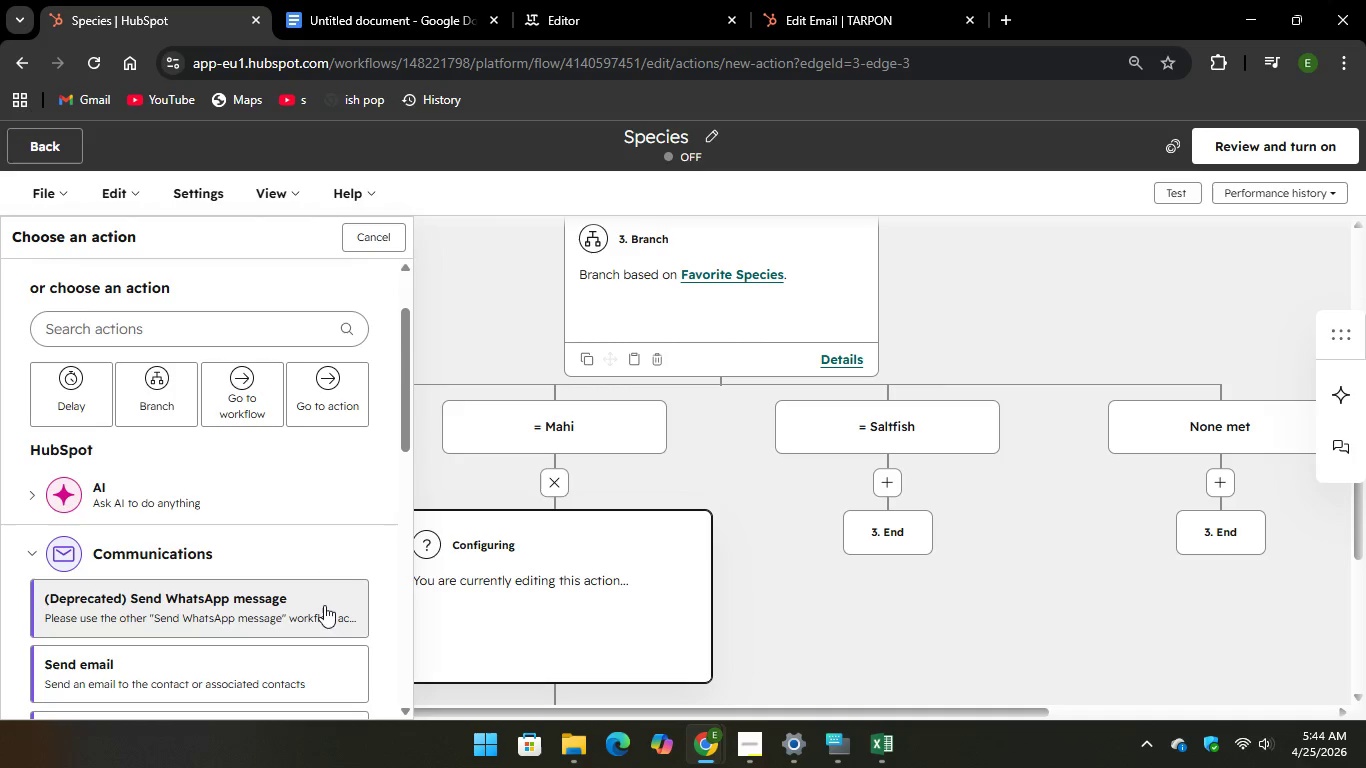 
scroll: coordinate [300, 647], scroll_direction: down, amount: 1.0
 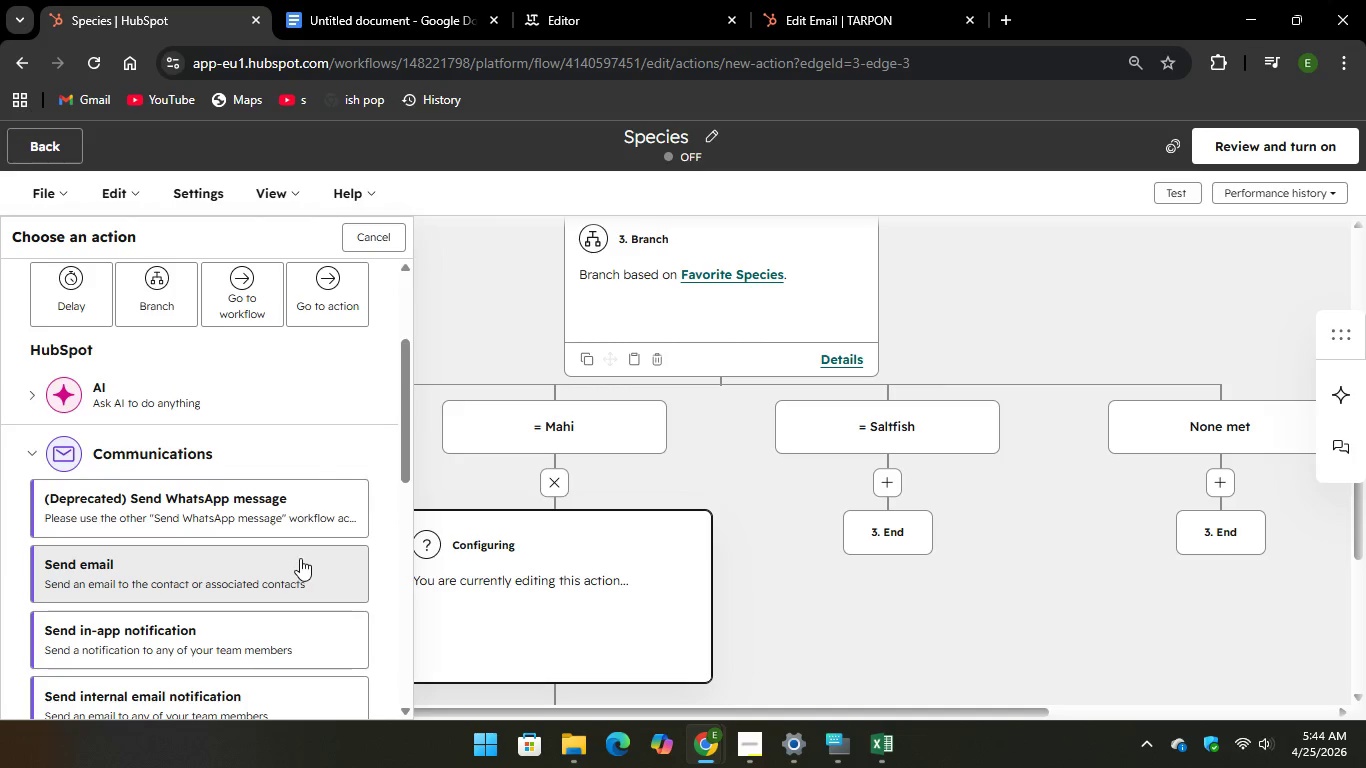 
left_click([300, 561])
 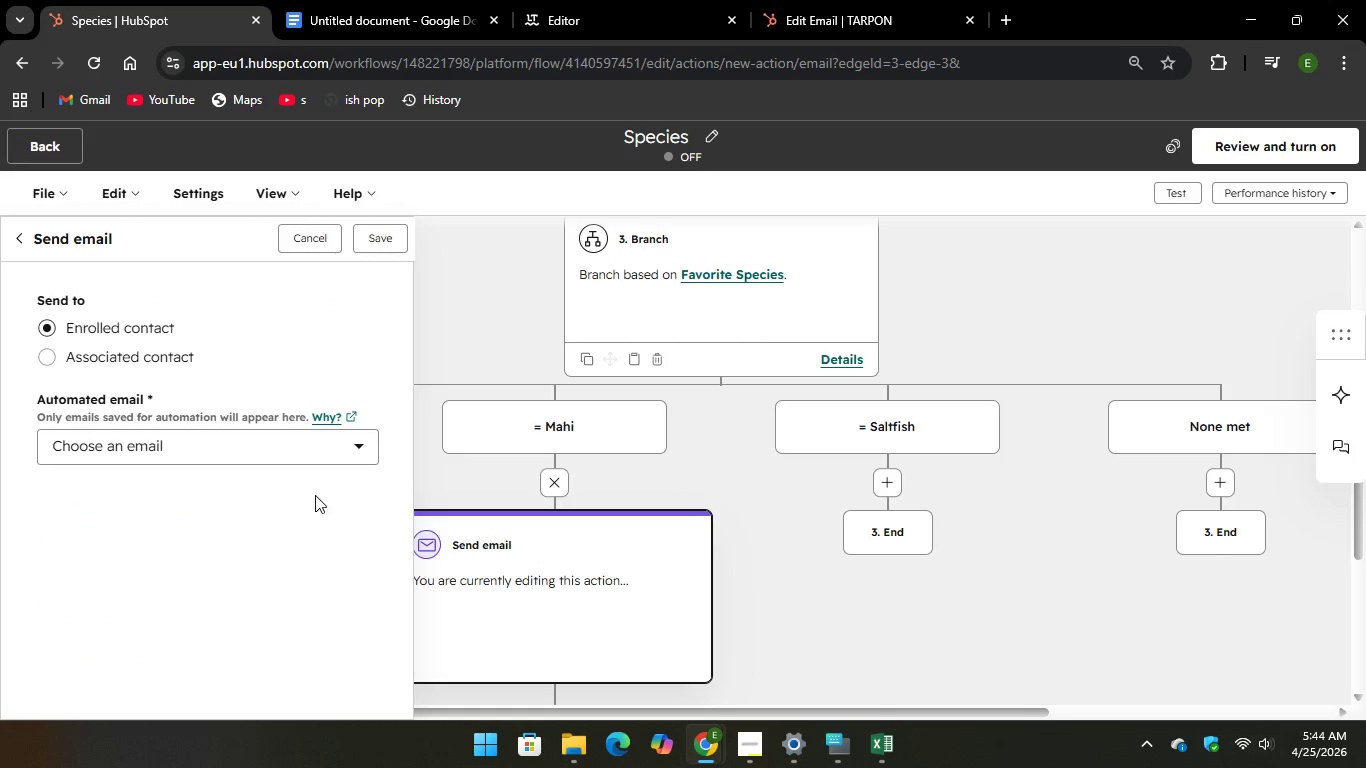 
left_click([346, 446])
 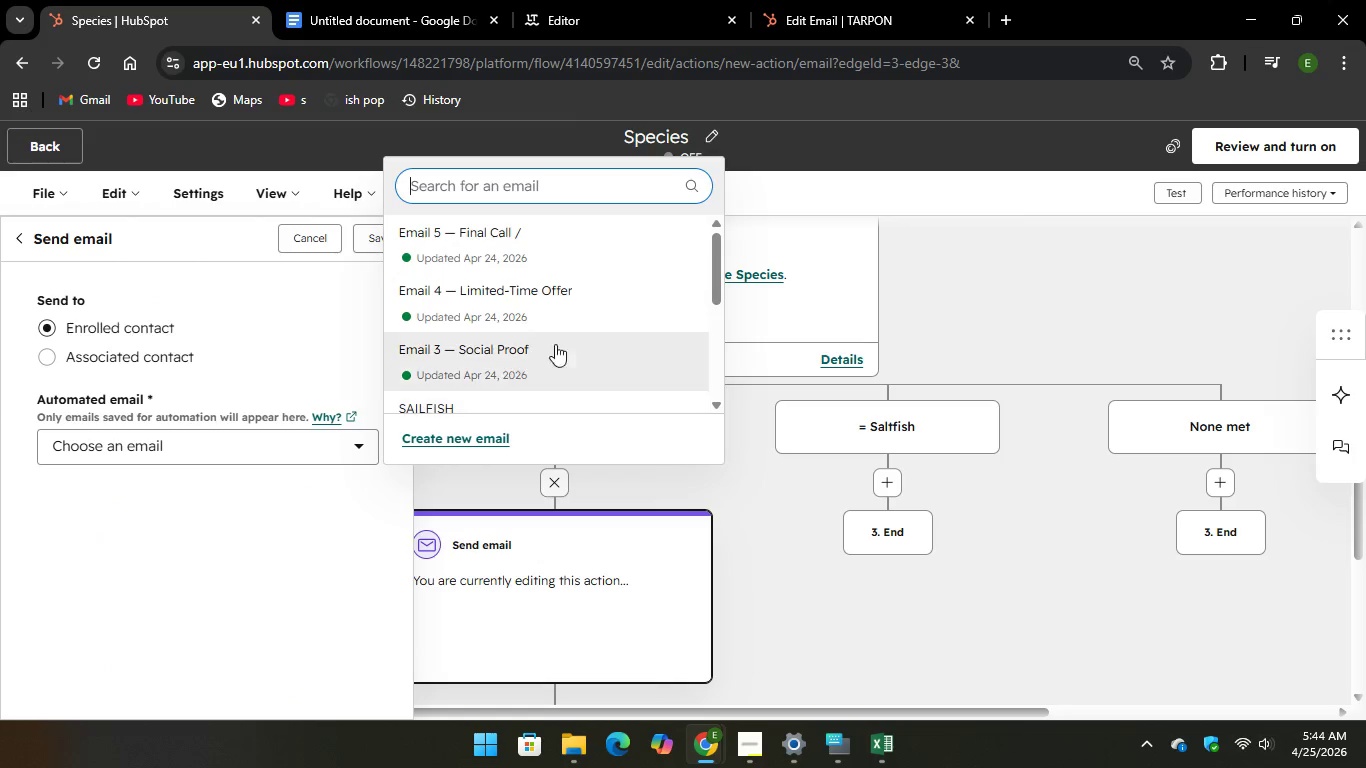 
scroll: coordinate [567, 332], scroll_direction: down, amount: 2.0
 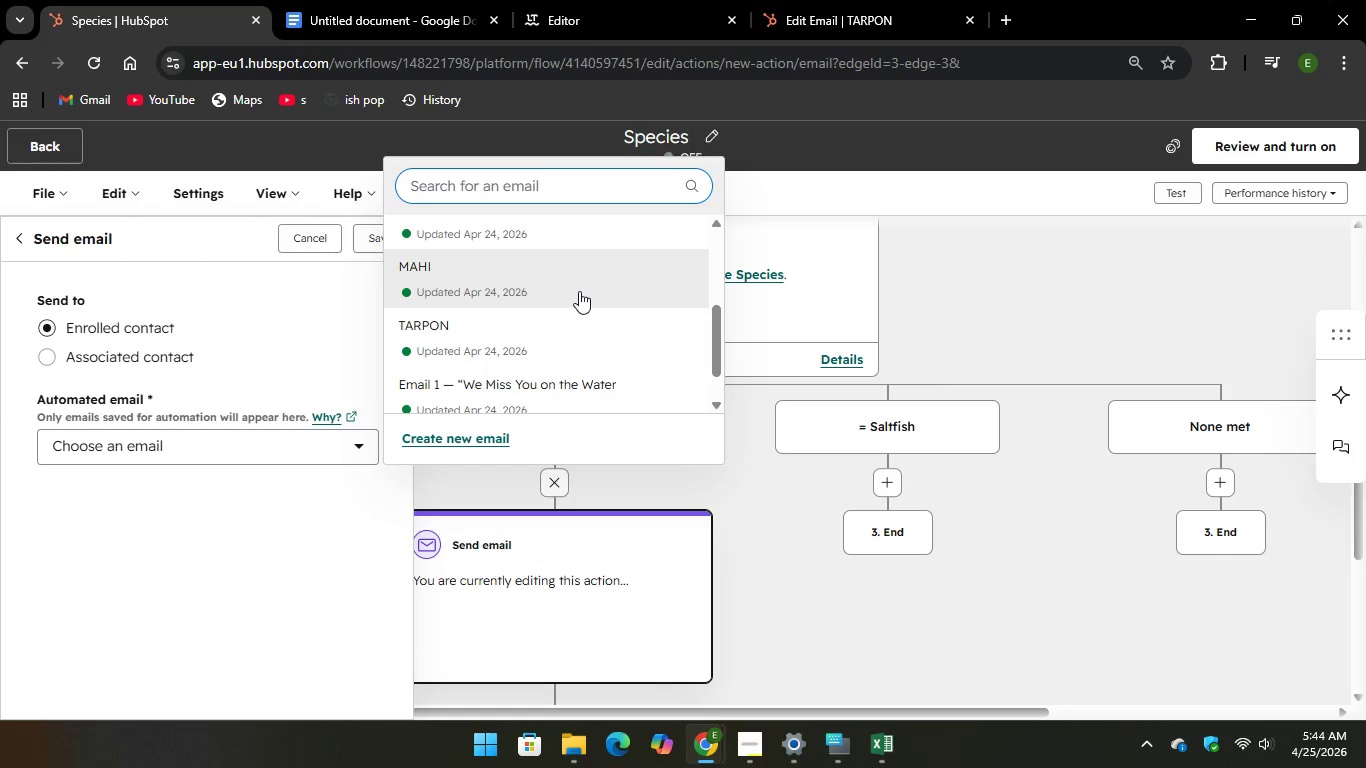 
left_click([580, 291])
 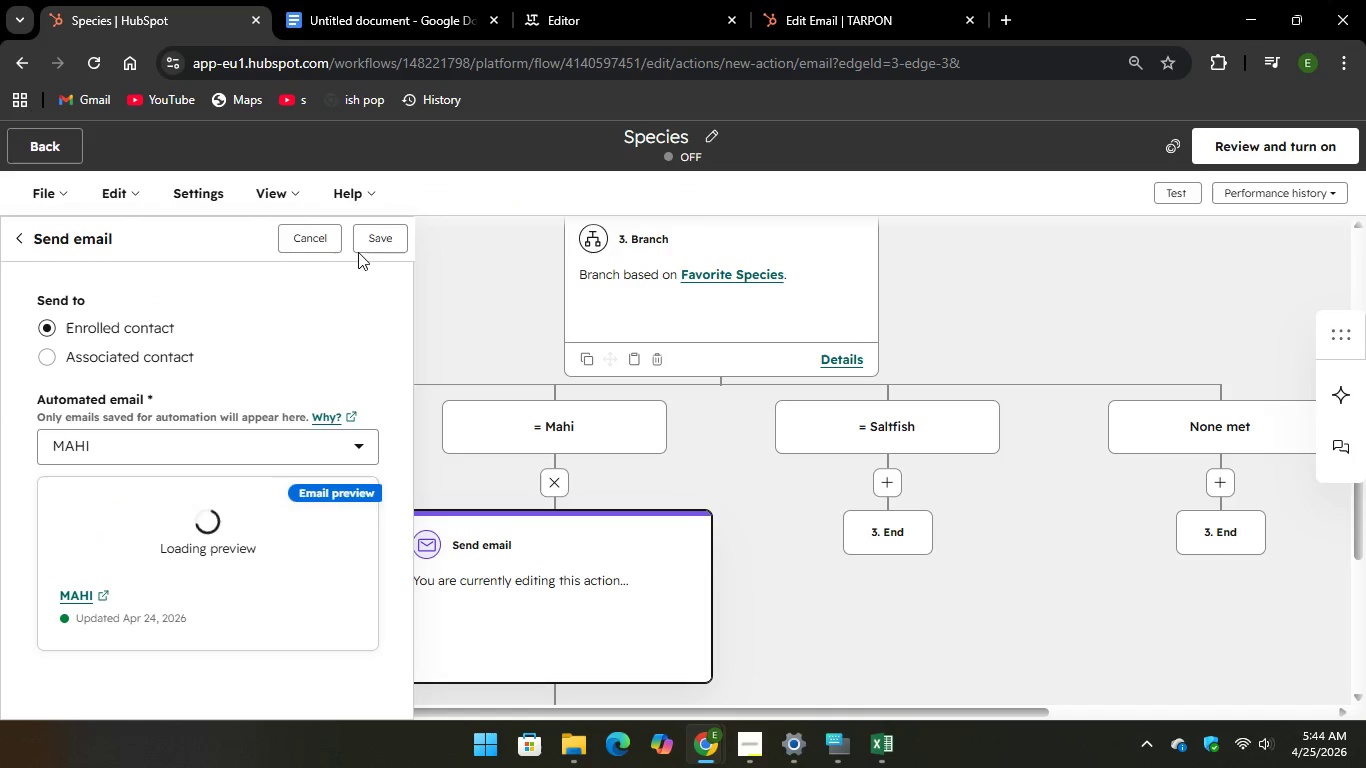 
left_click([388, 238])
 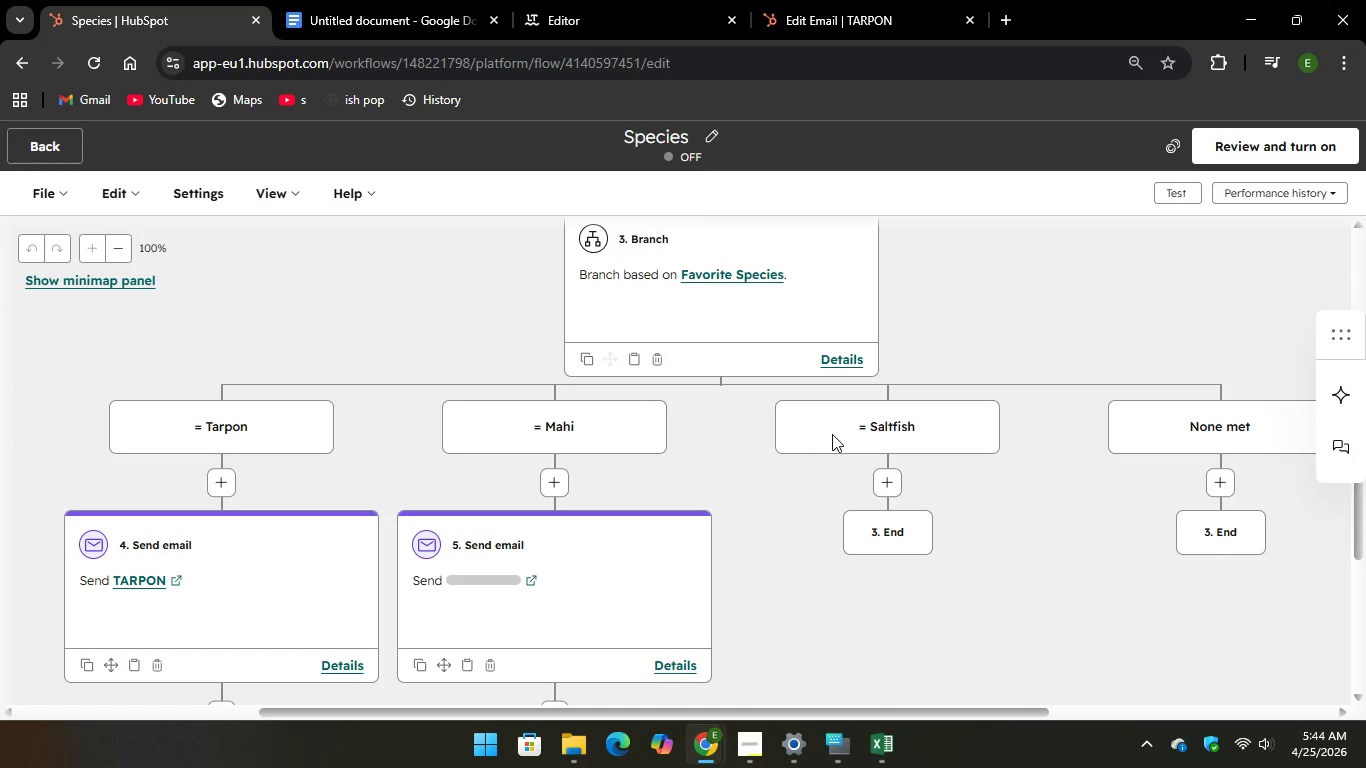 
wait(10.91)
 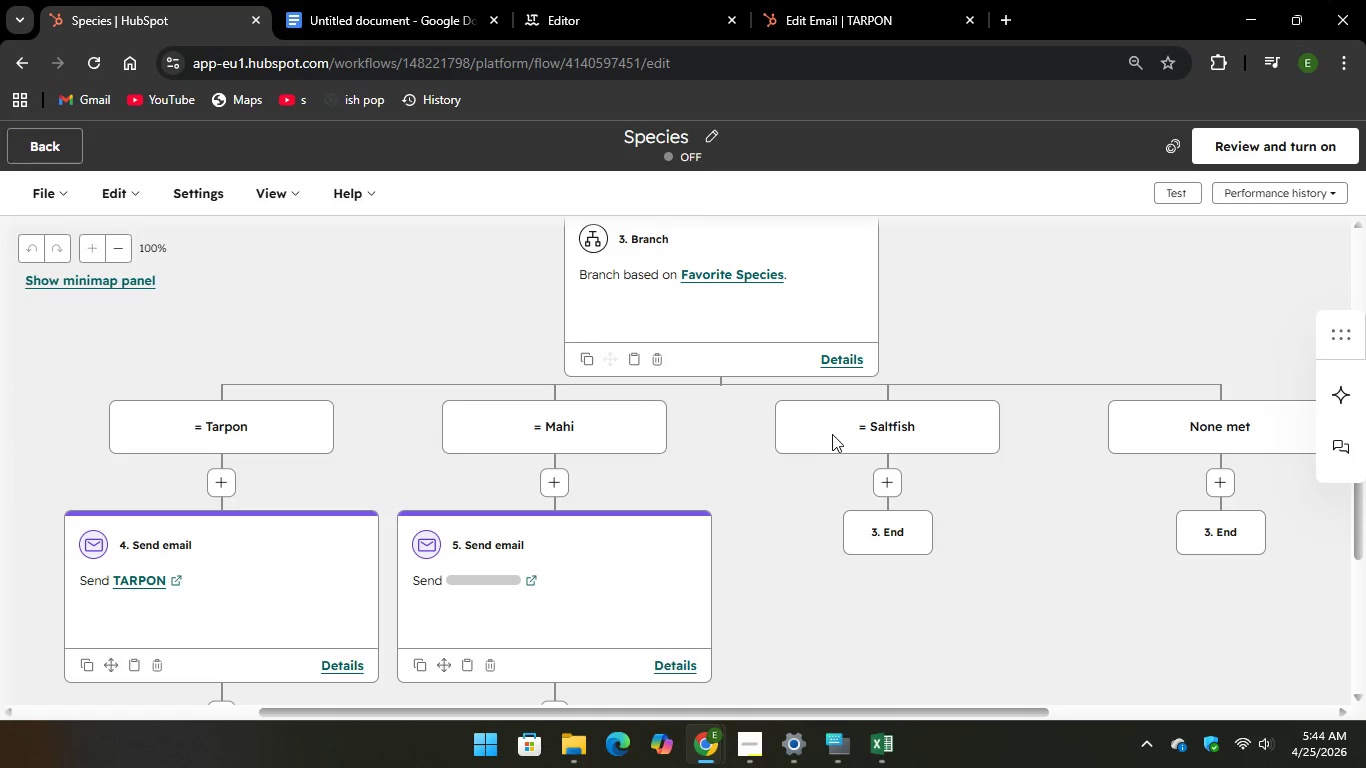 
left_click([886, 488])
 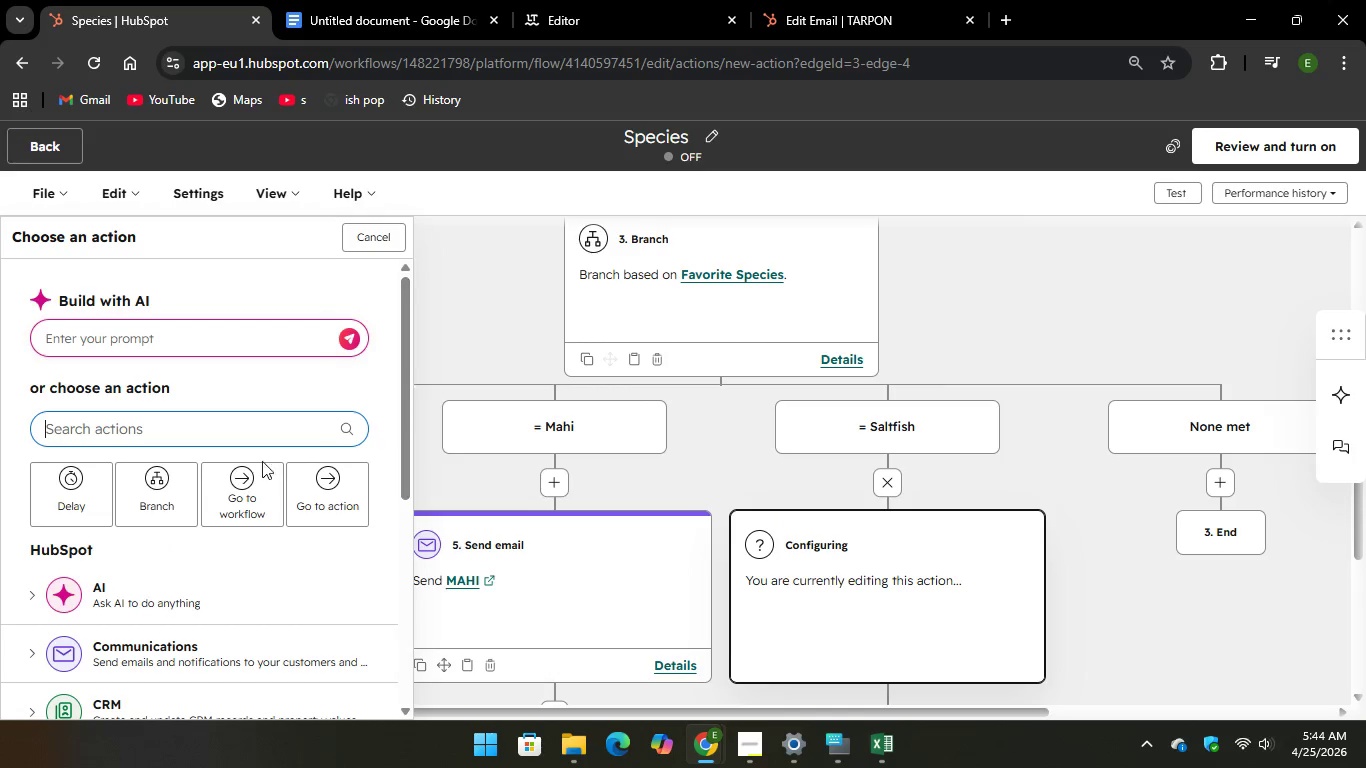 
scroll: coordinate [249, 578], scroll_direction: down, amount: 1.0
 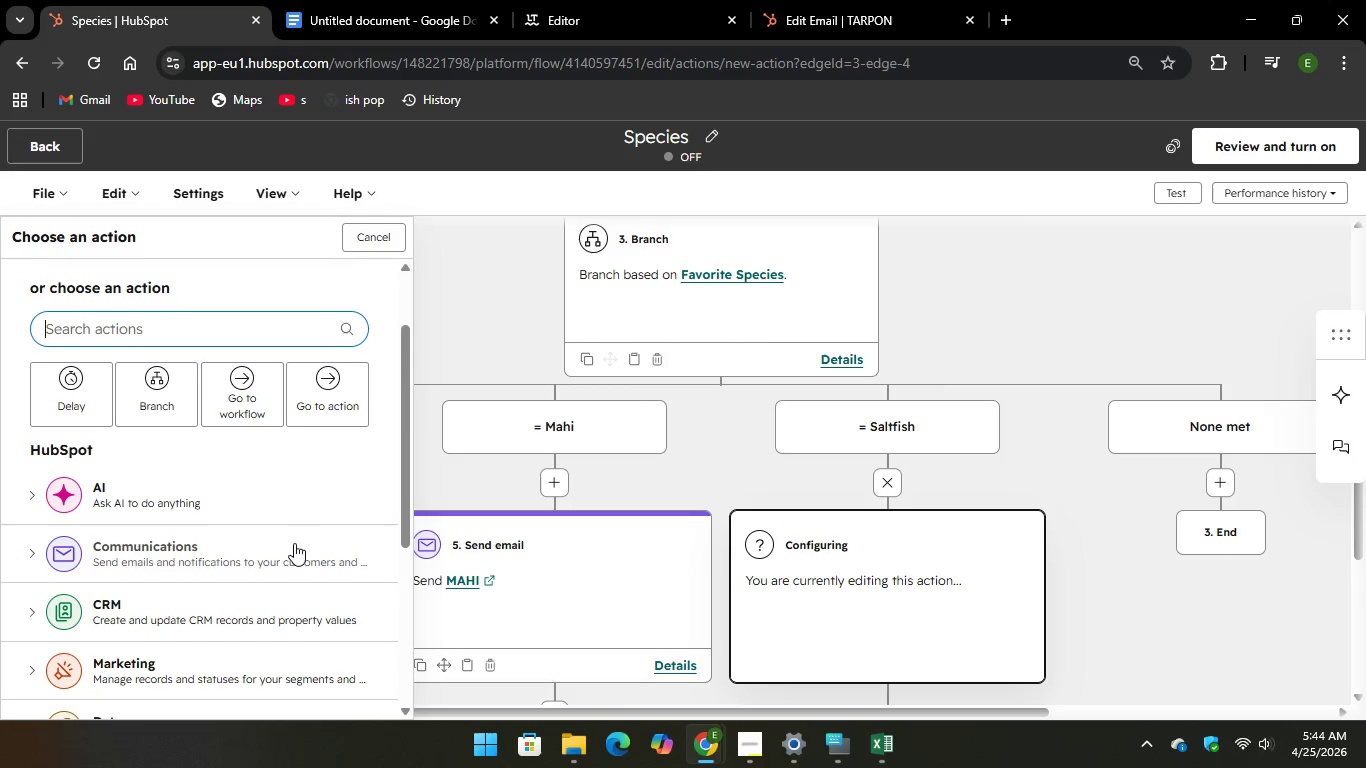 
left_click([295, 543])
 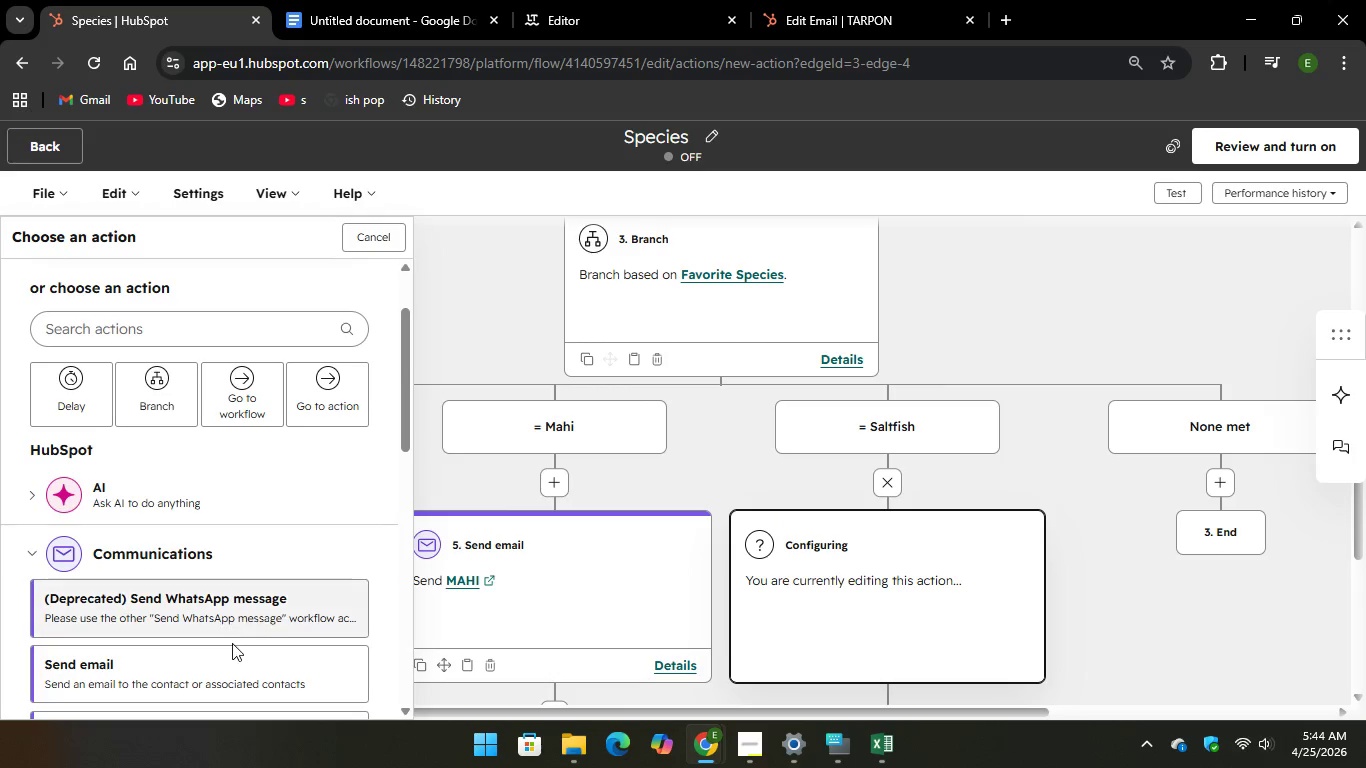 
scroll: coordinate [232, 643], scroll_direction: down, amount: 1.0
 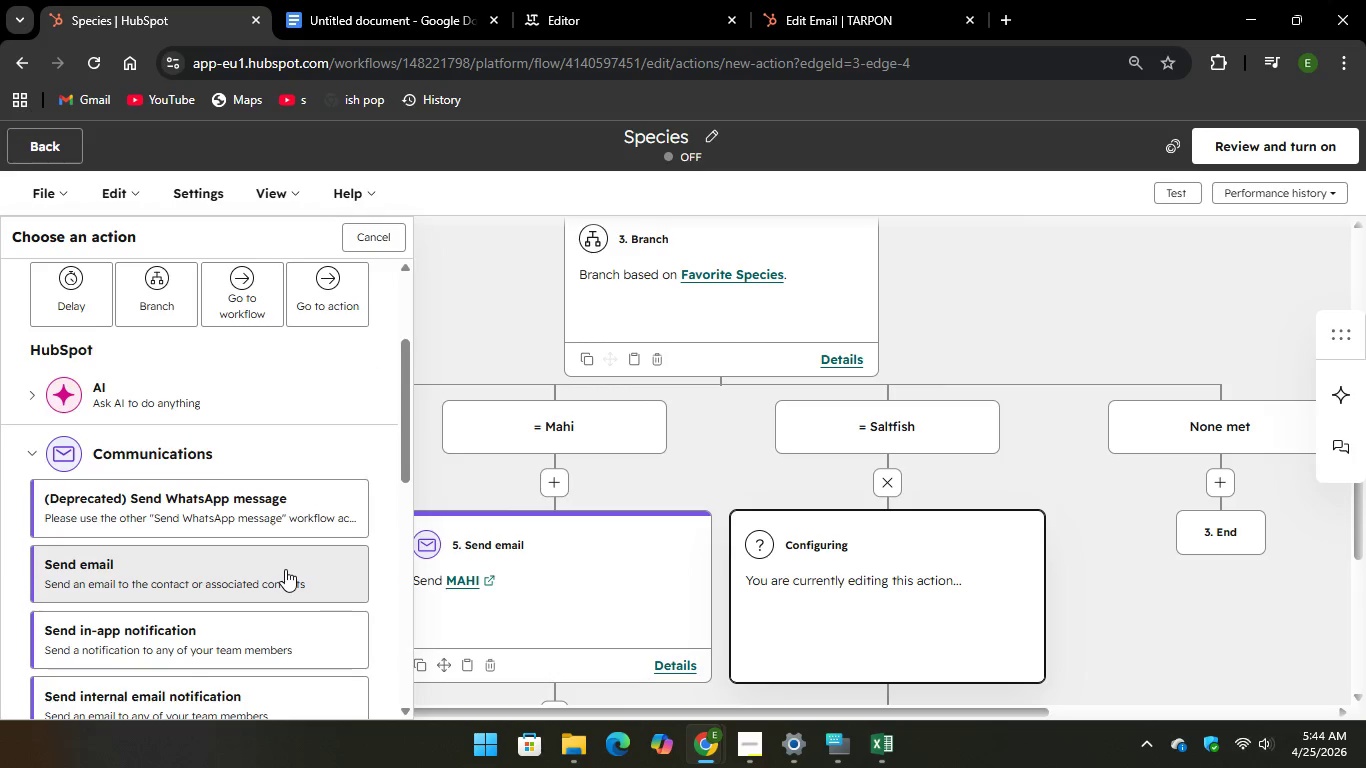 
left_click([285, 569])
 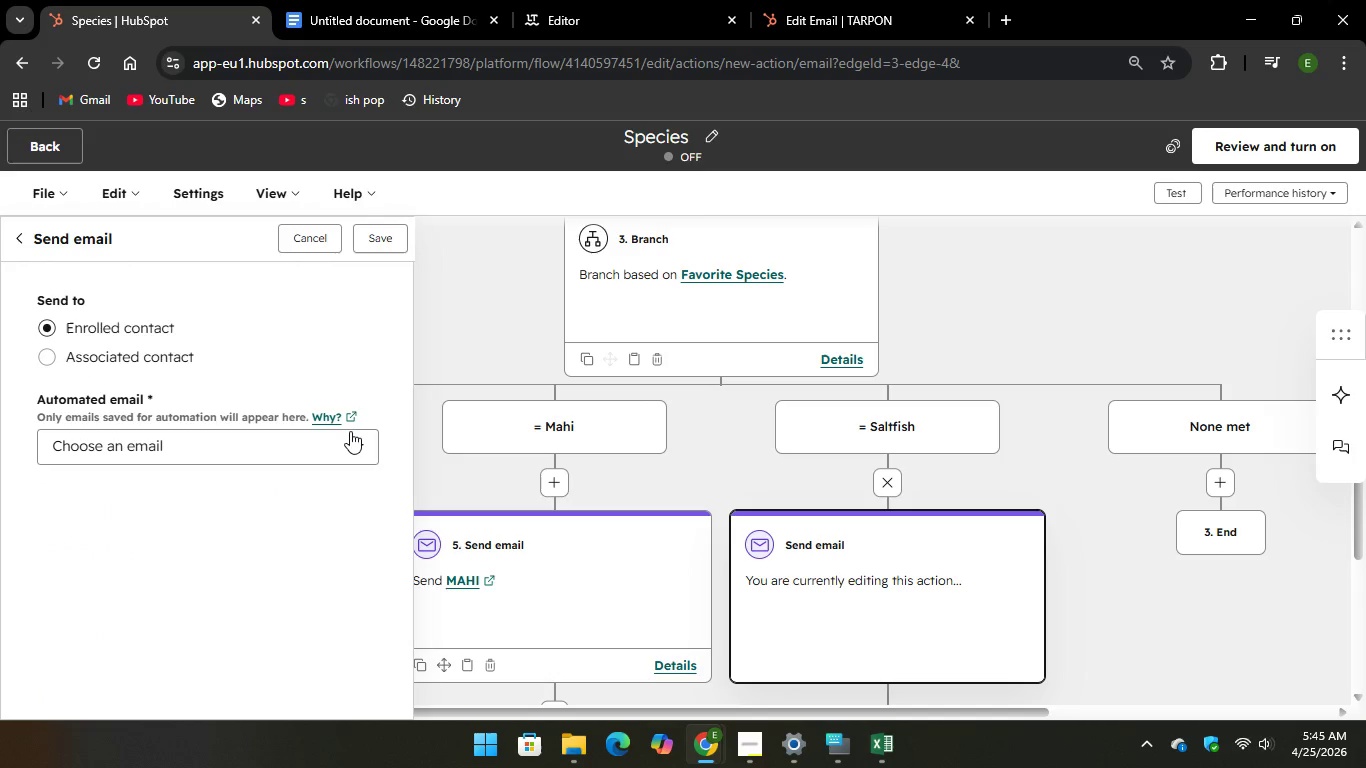 
left_click([346, 447])
 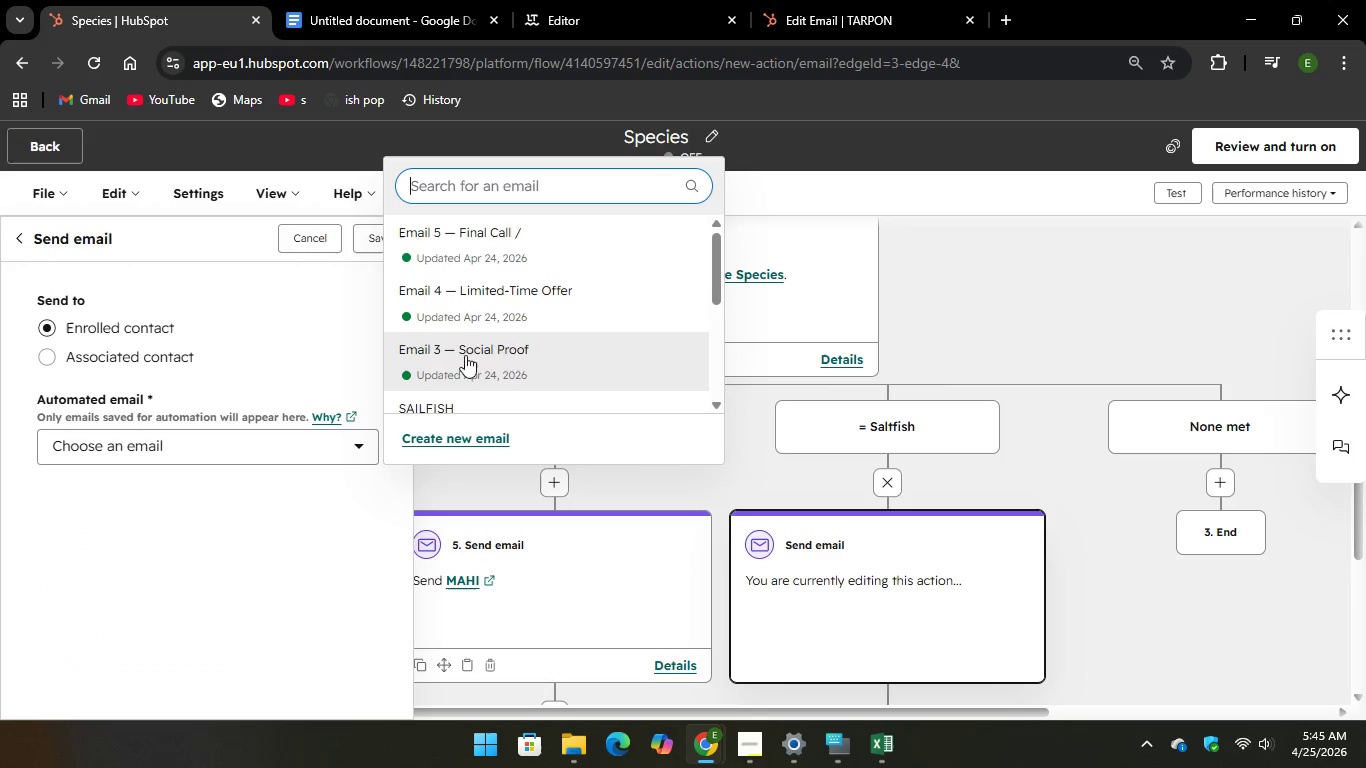 
scroll: coordinate [602, 356], scroll_direction: down, amount: 1.0
 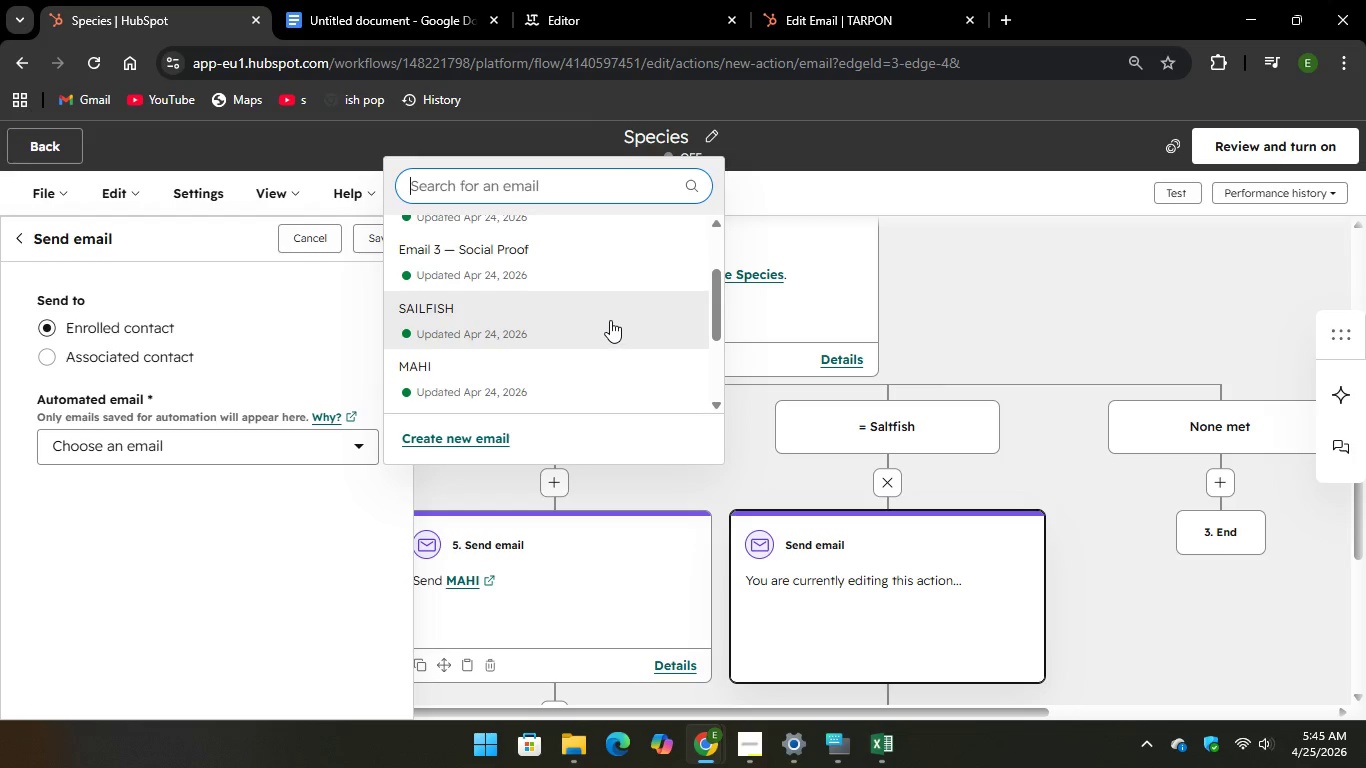 
left_click([611, 320])
 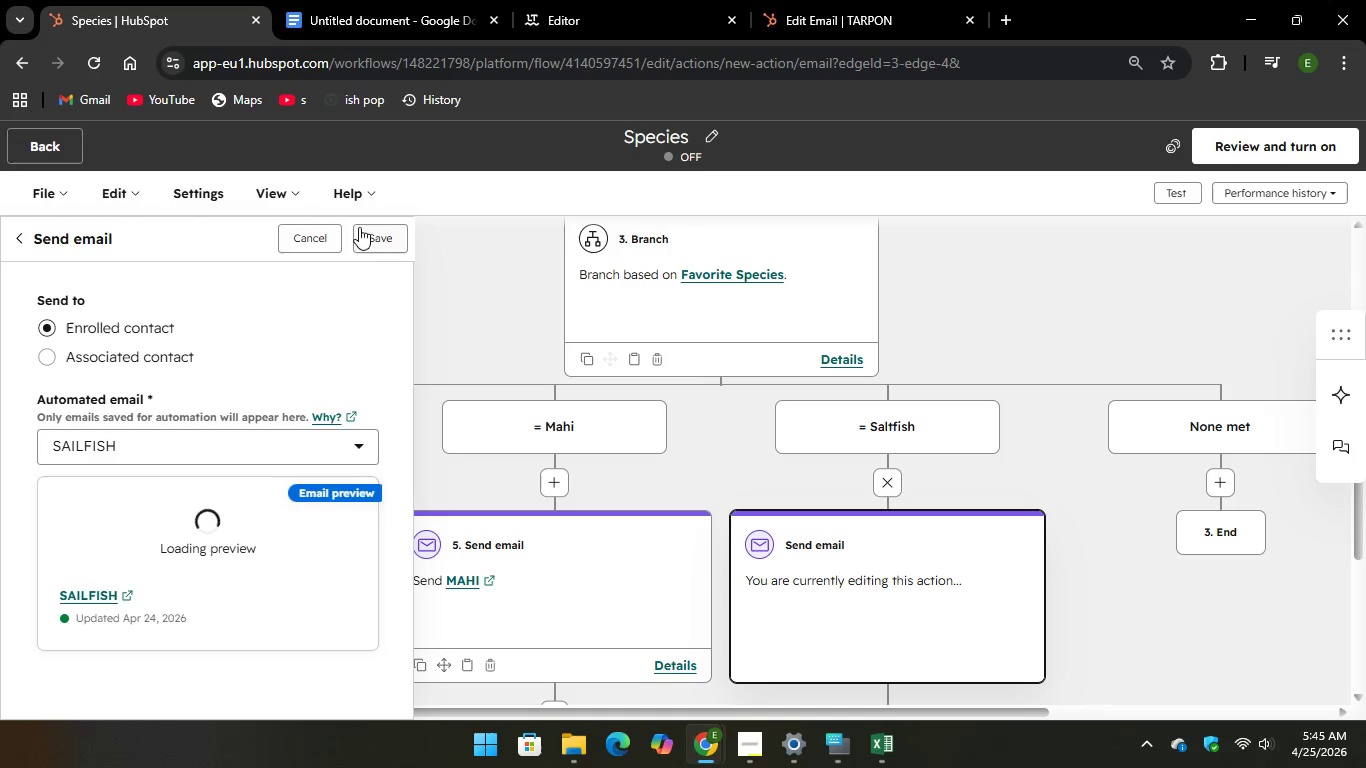 
left_click([363, 239])
 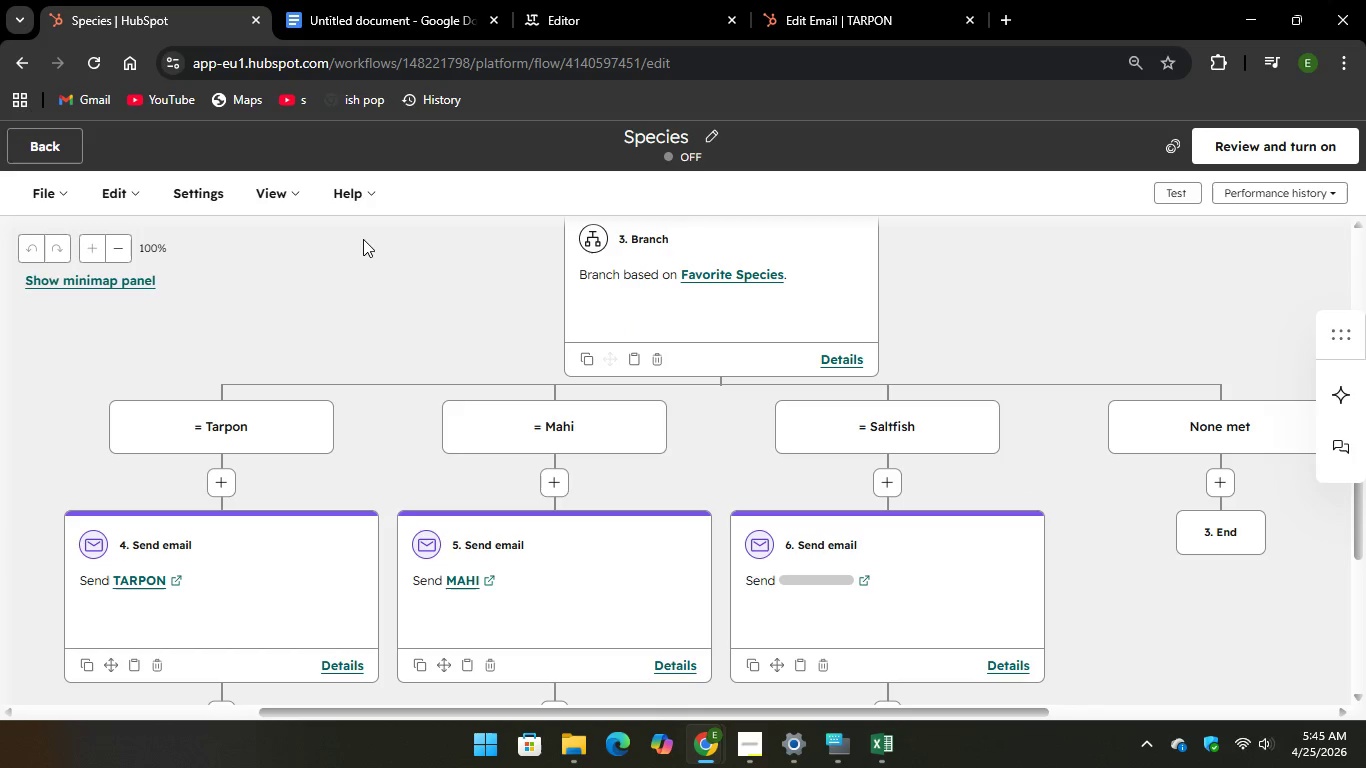 
wait(6.77)
 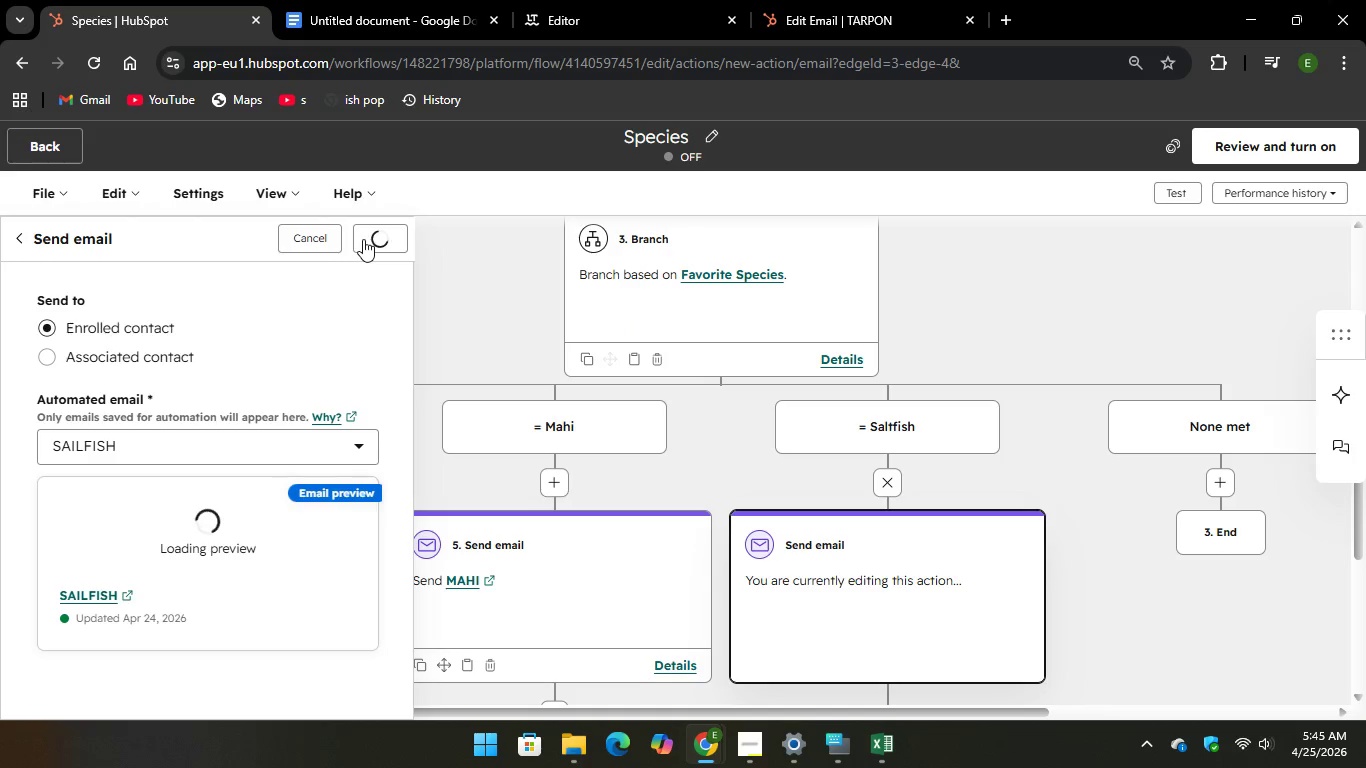 
scroll: coordinate [668, 522], scroll_direction: down, amount: 2.0
 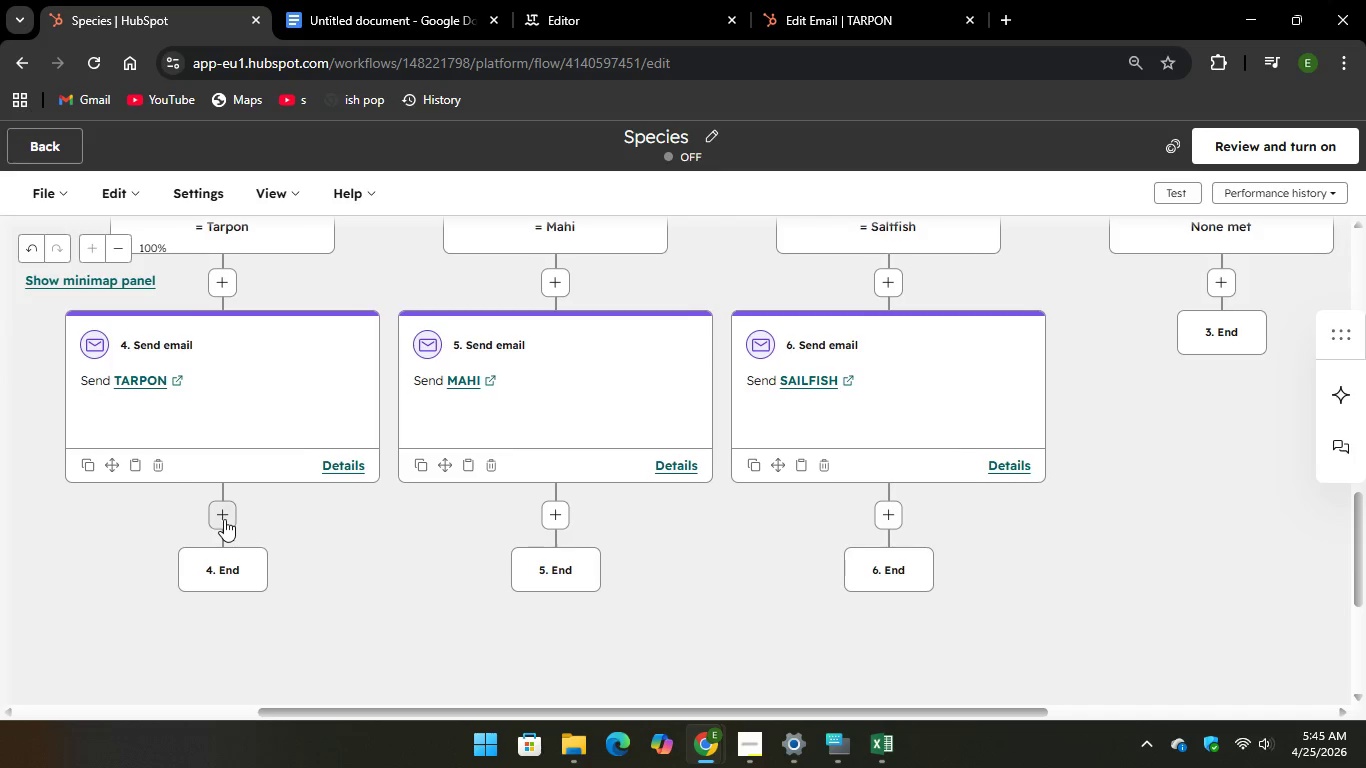 
wait(6.85)
 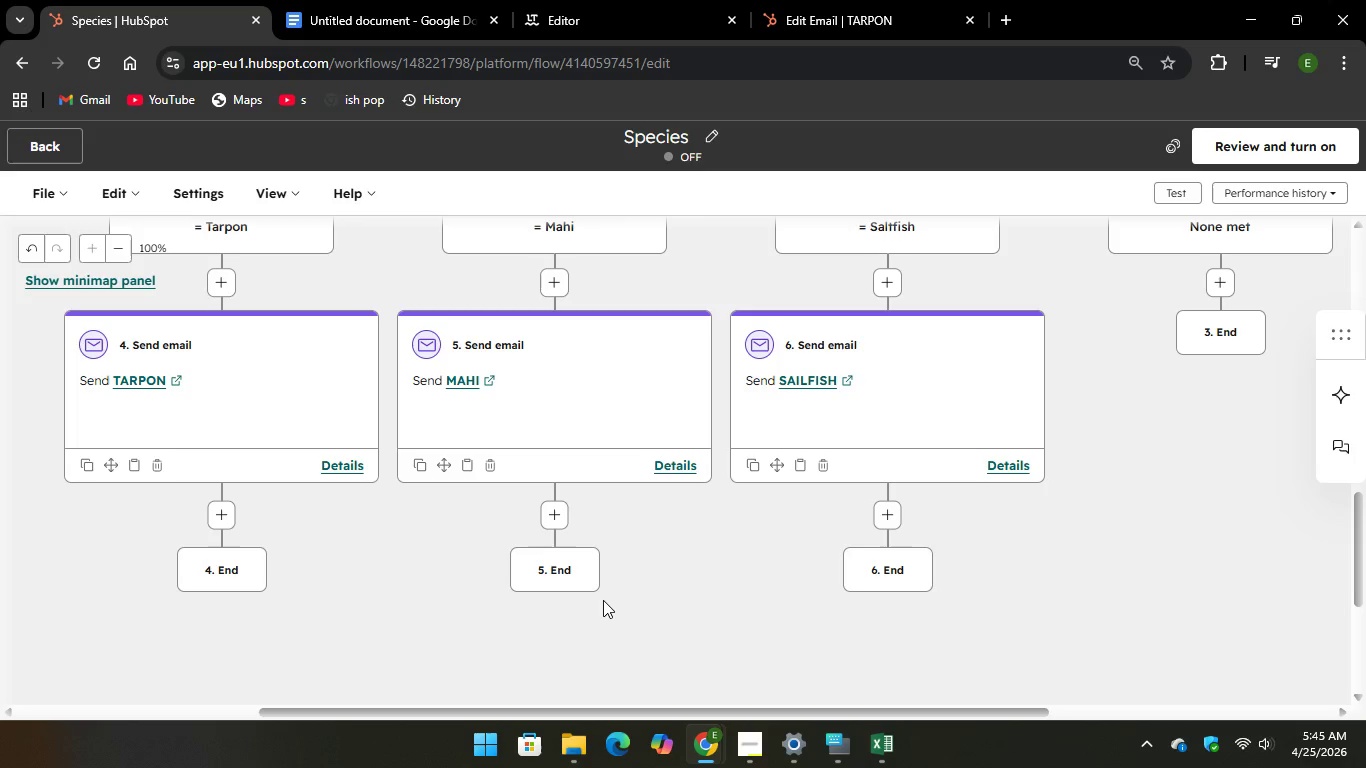 
scroll: coordinate [343, 581], scroll_direction: down, amount: 1.0
 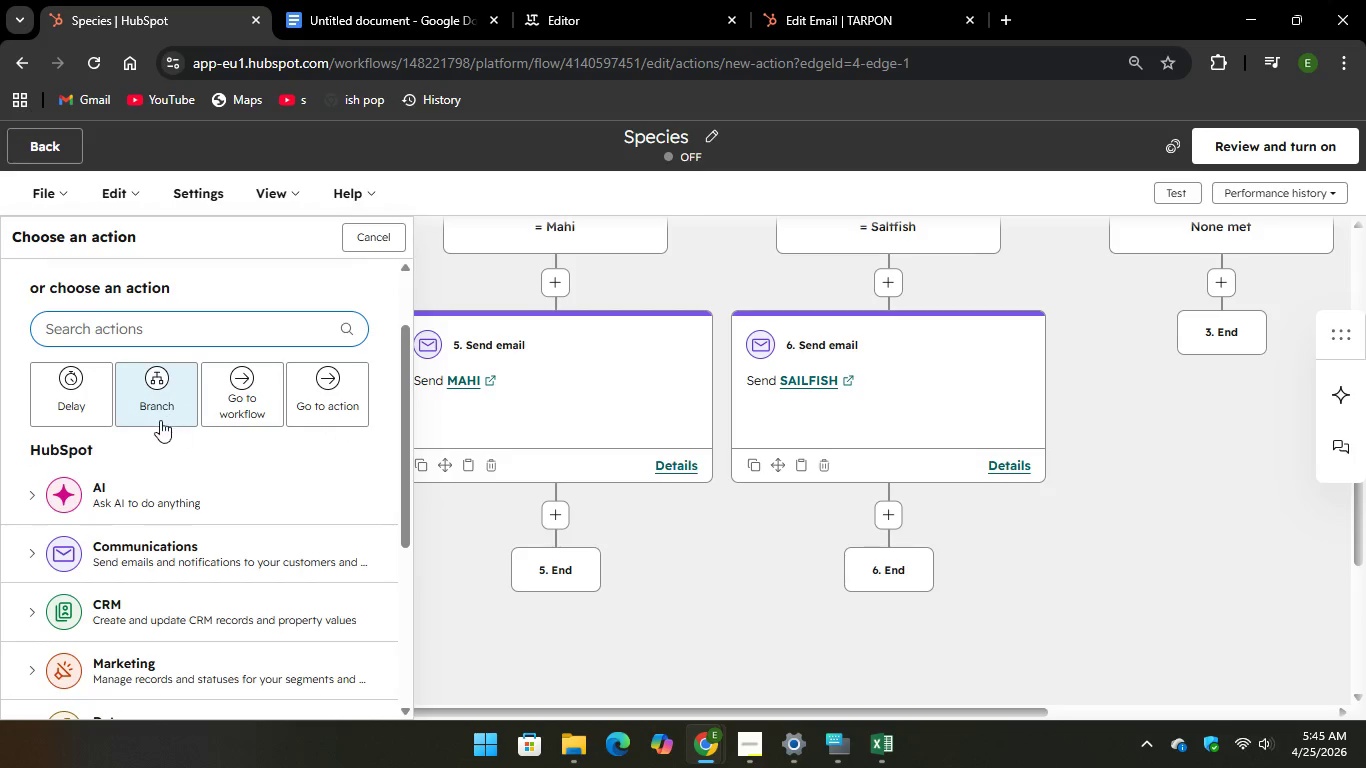 
left_click([90, 387])
 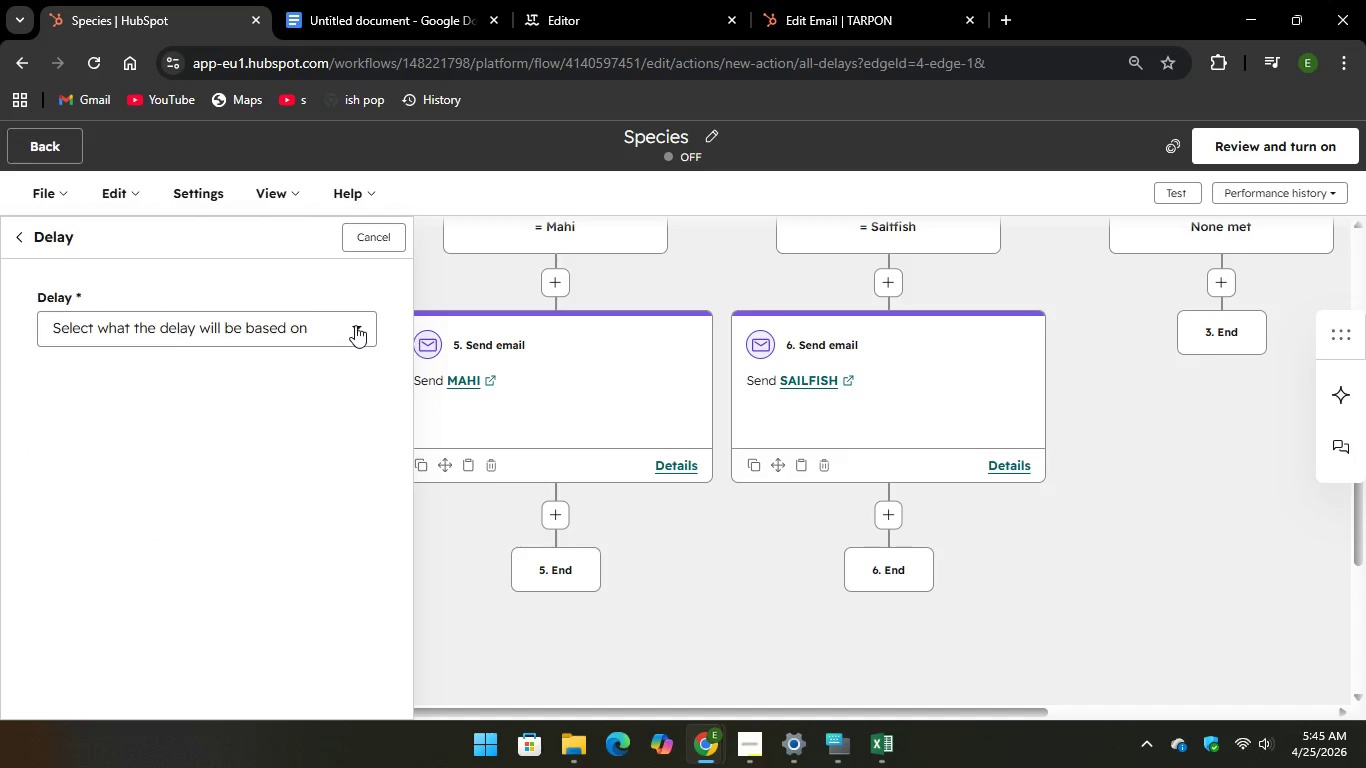 
wait(7.08)
 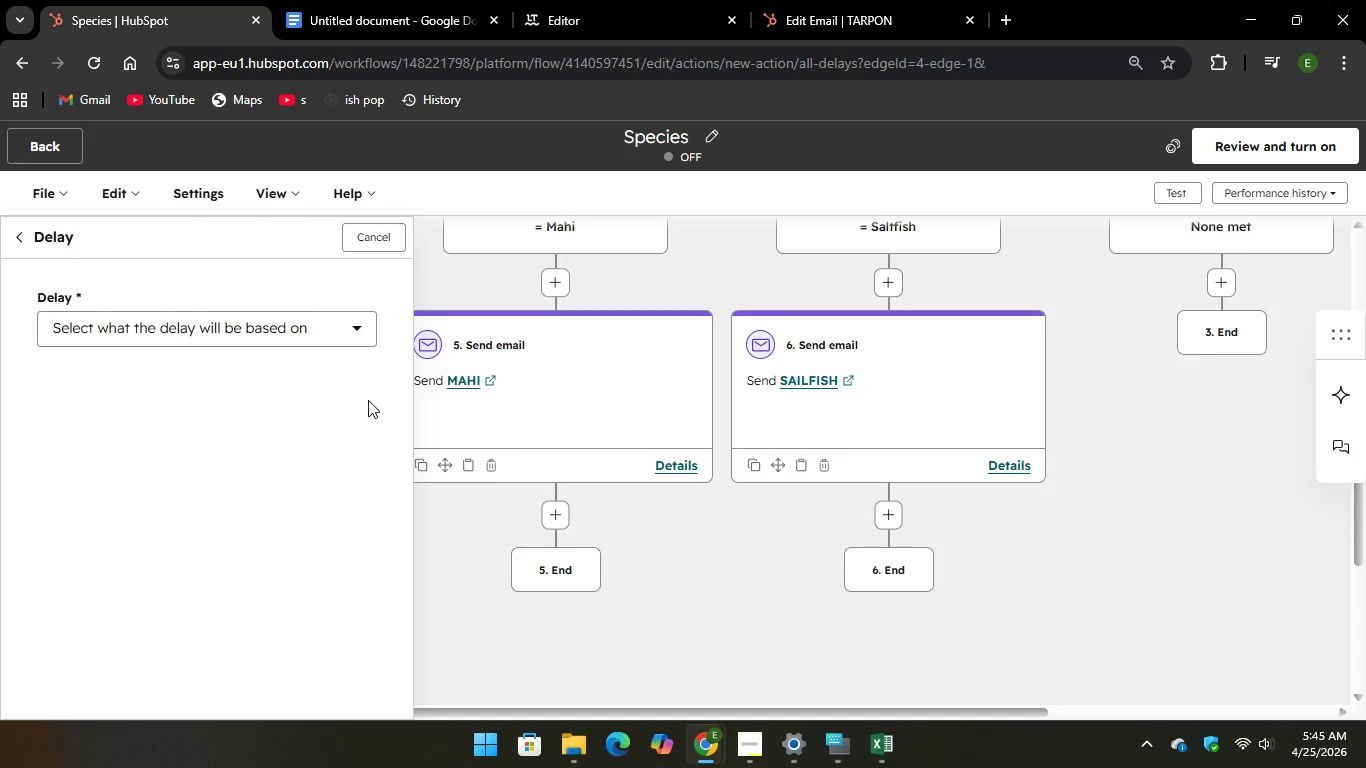 
scroll: coordinate [267, 489], scroll_direction: down, amount: 1.0
 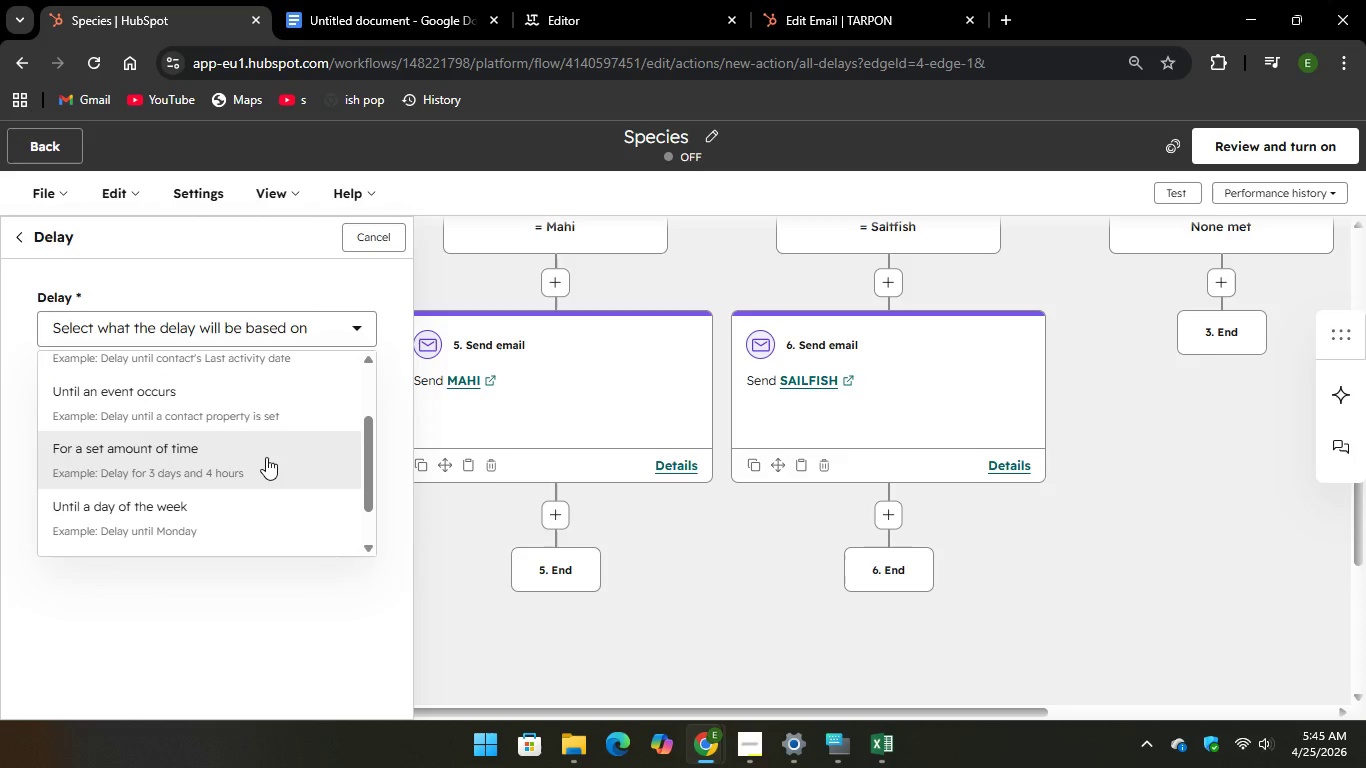 
left_click([266, 457])
 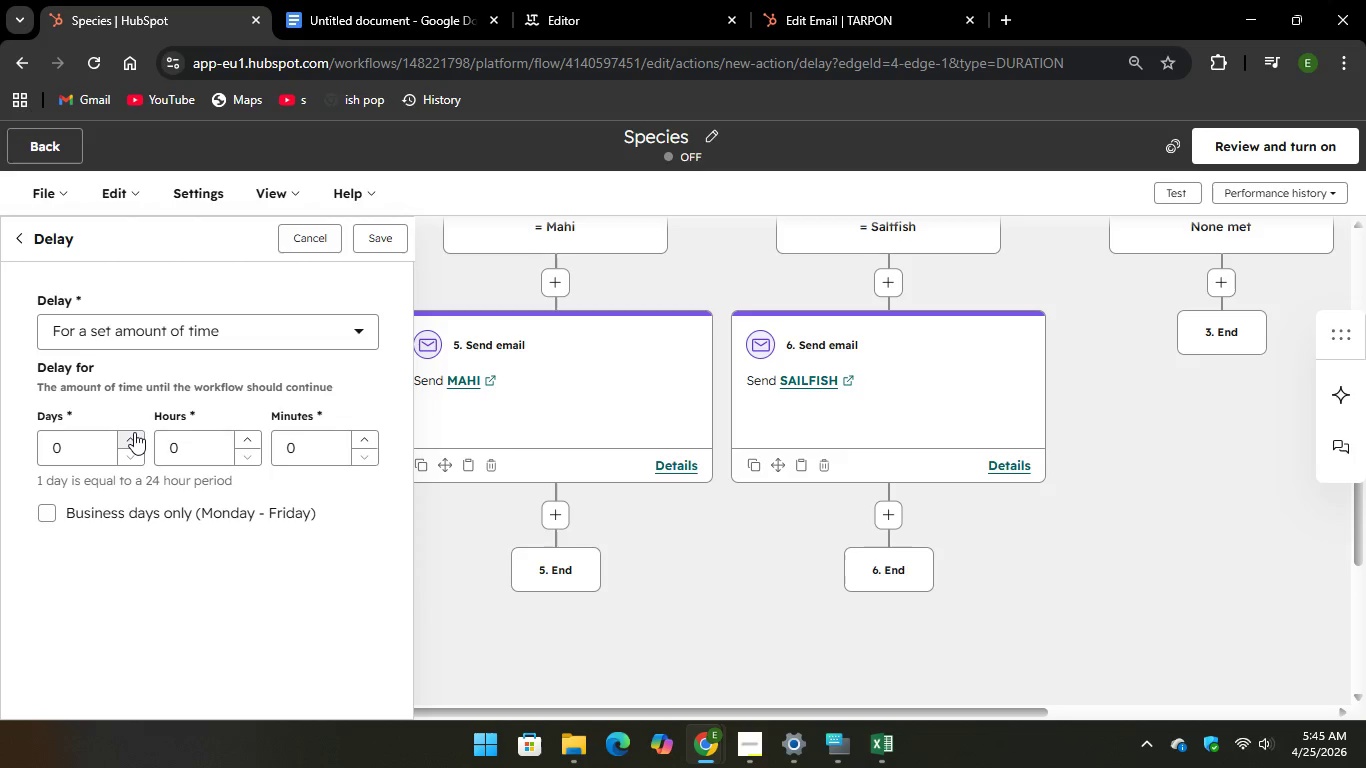 
double_click([135, 432])
 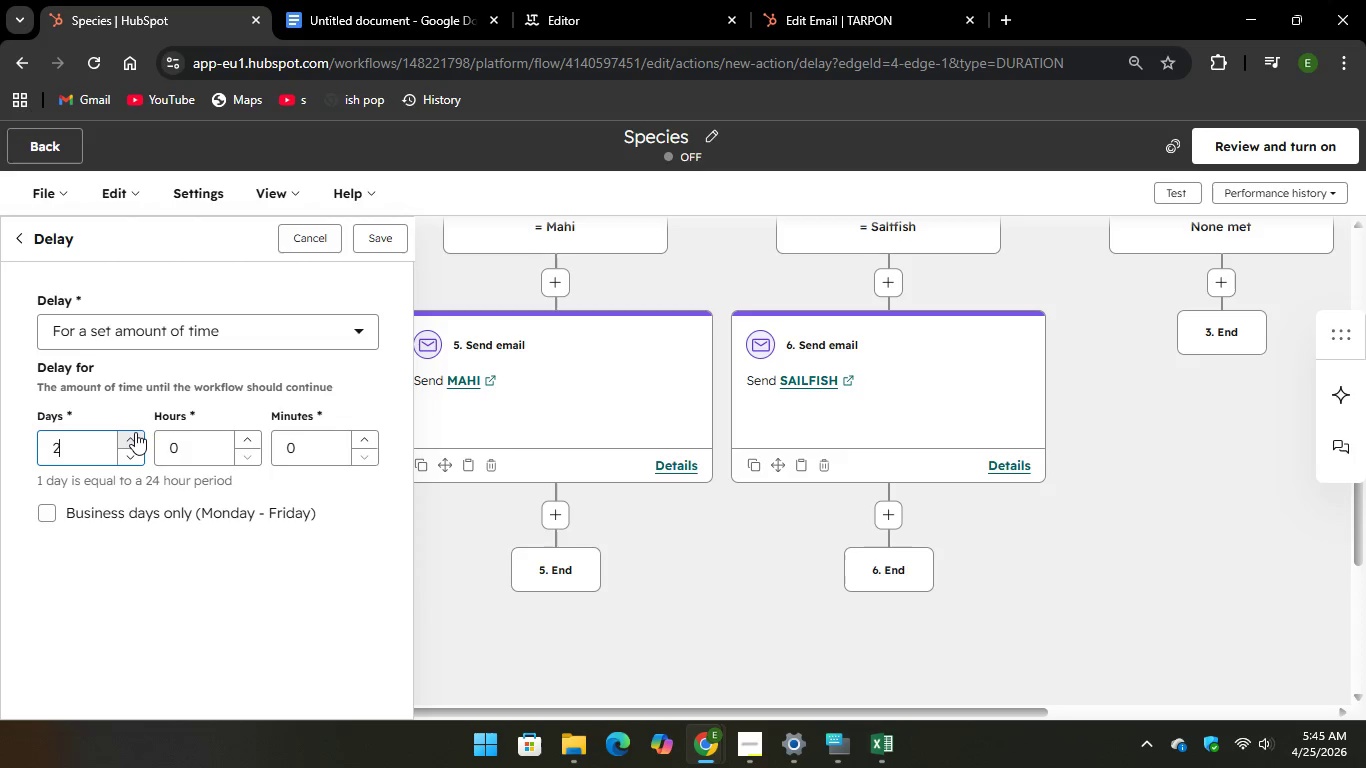 
triple_click([135, 432])
 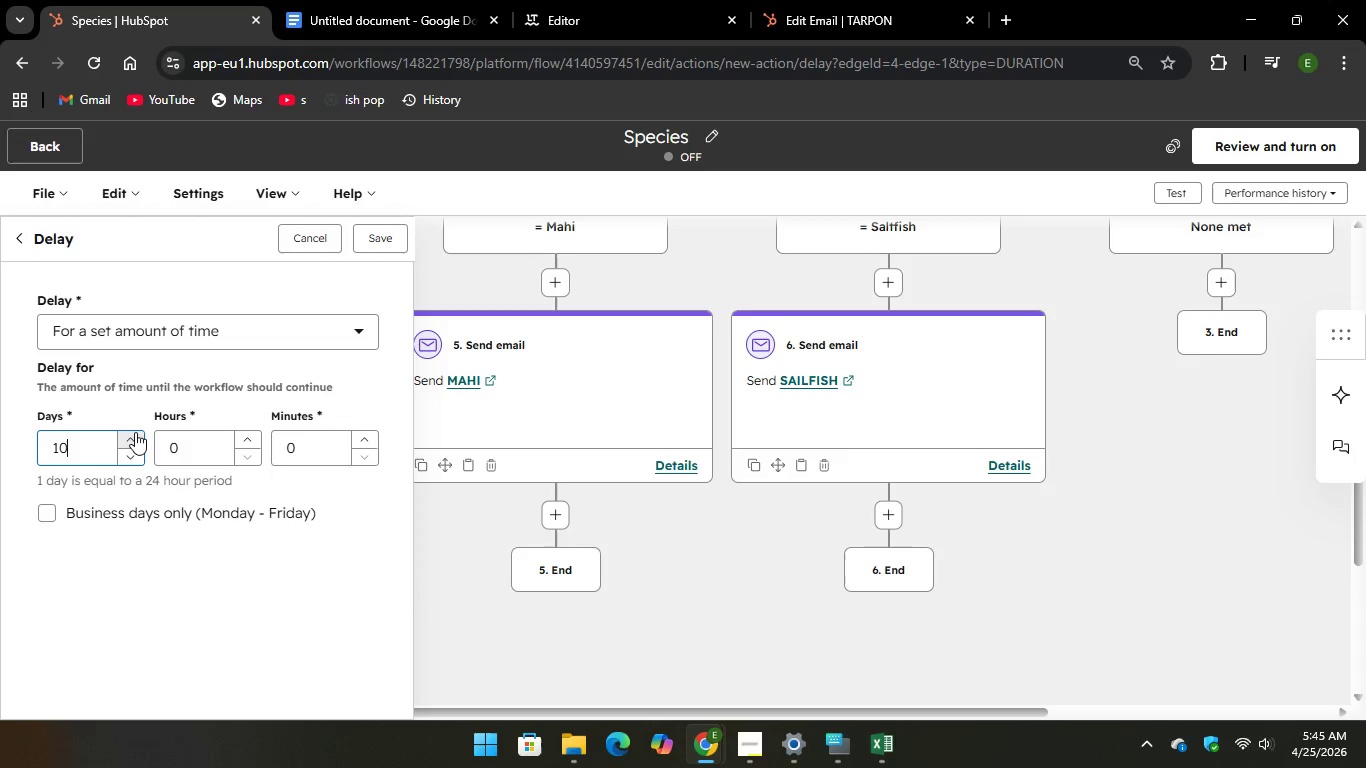 
triple_click([135, 432])
 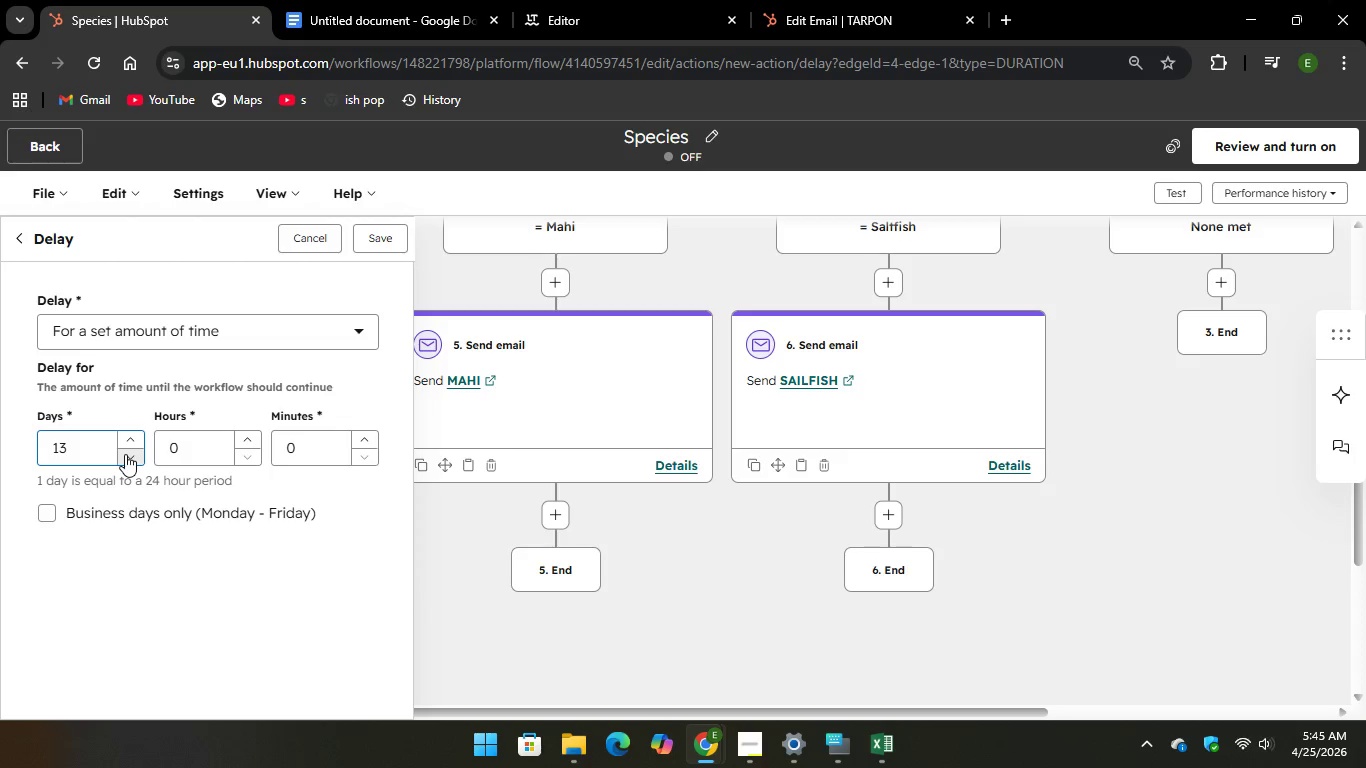 
double_click([125, 454])
 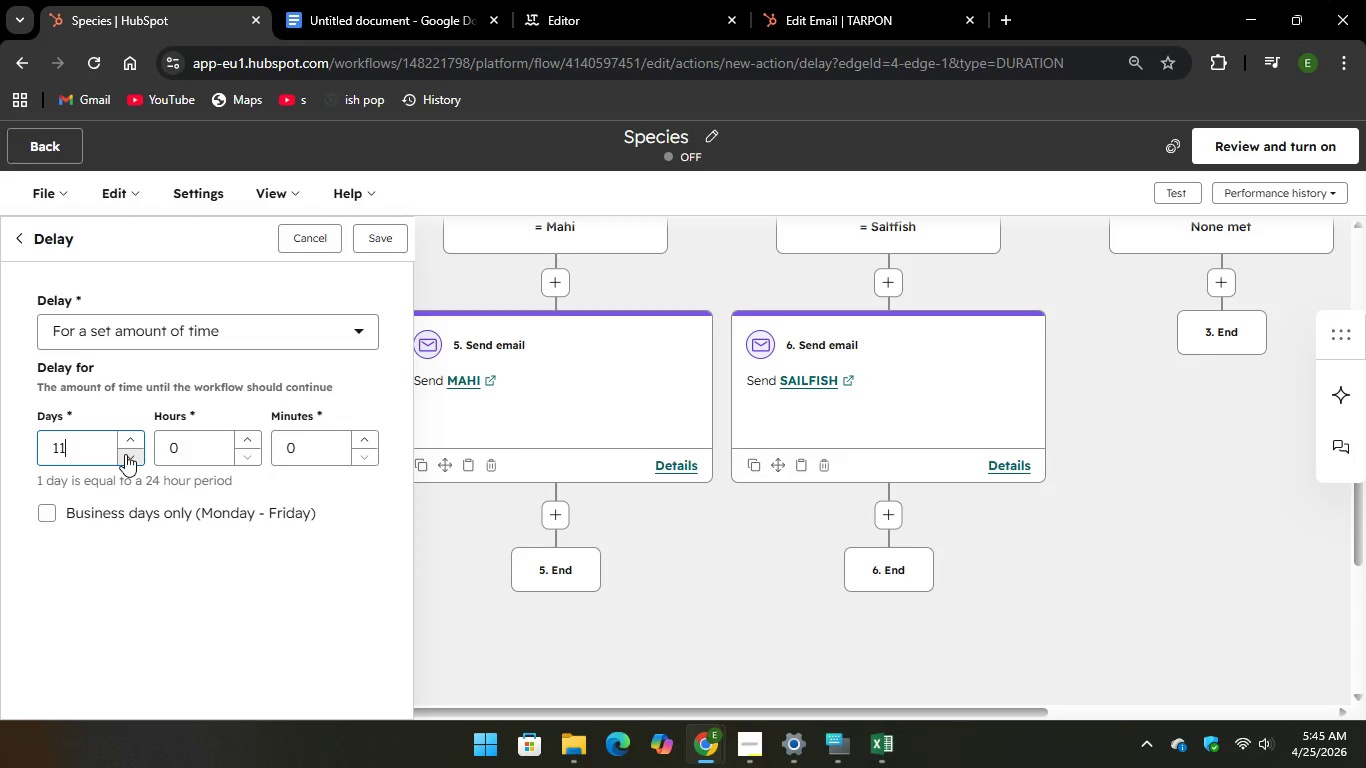 
double_click([125, 454])
 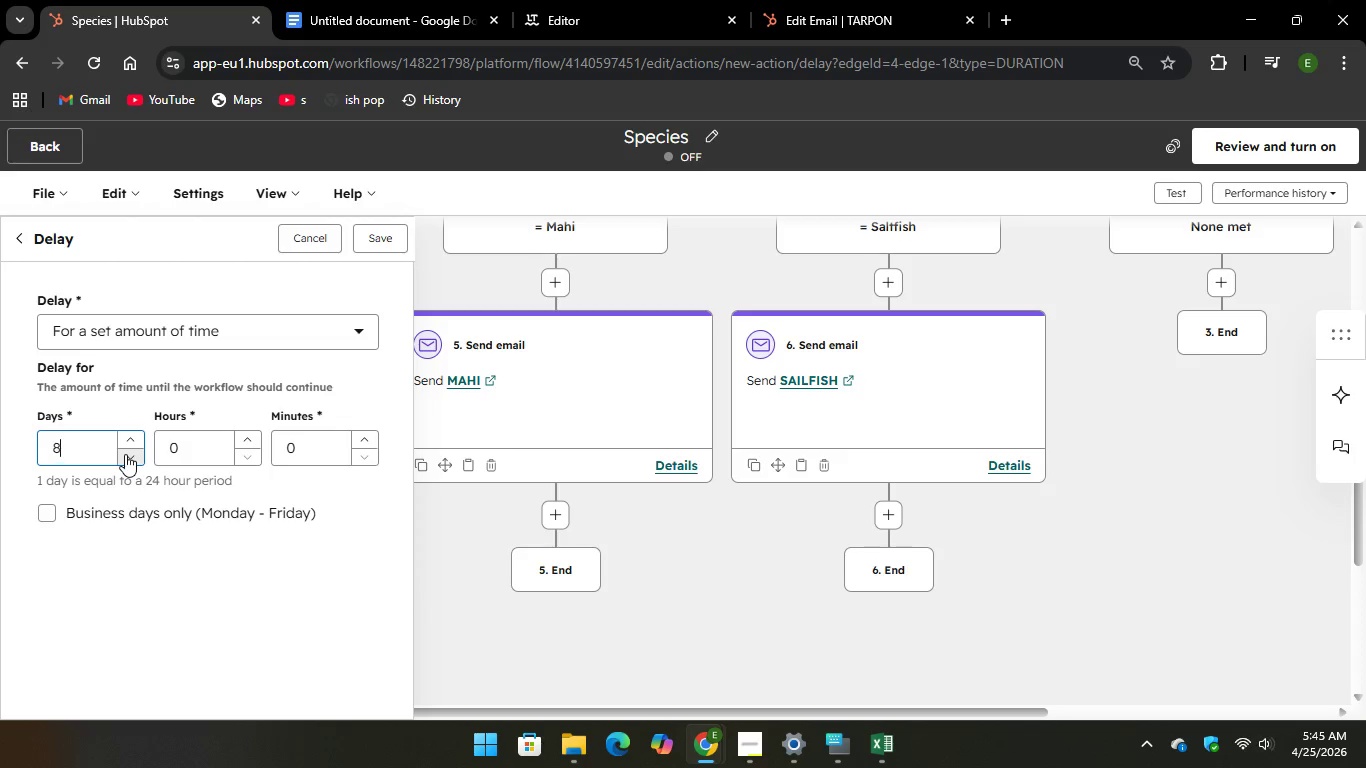 
double_click([125, 454])
 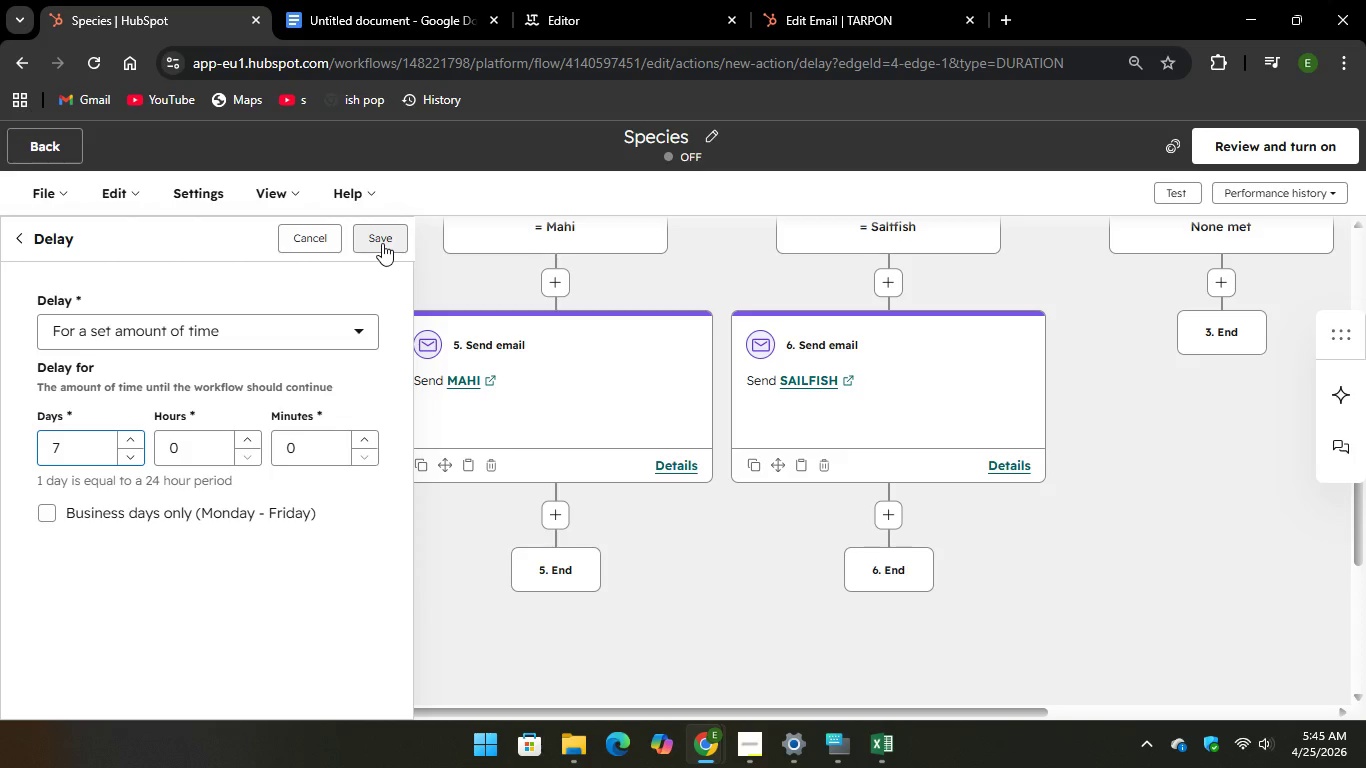 
left_click([382, 243])
 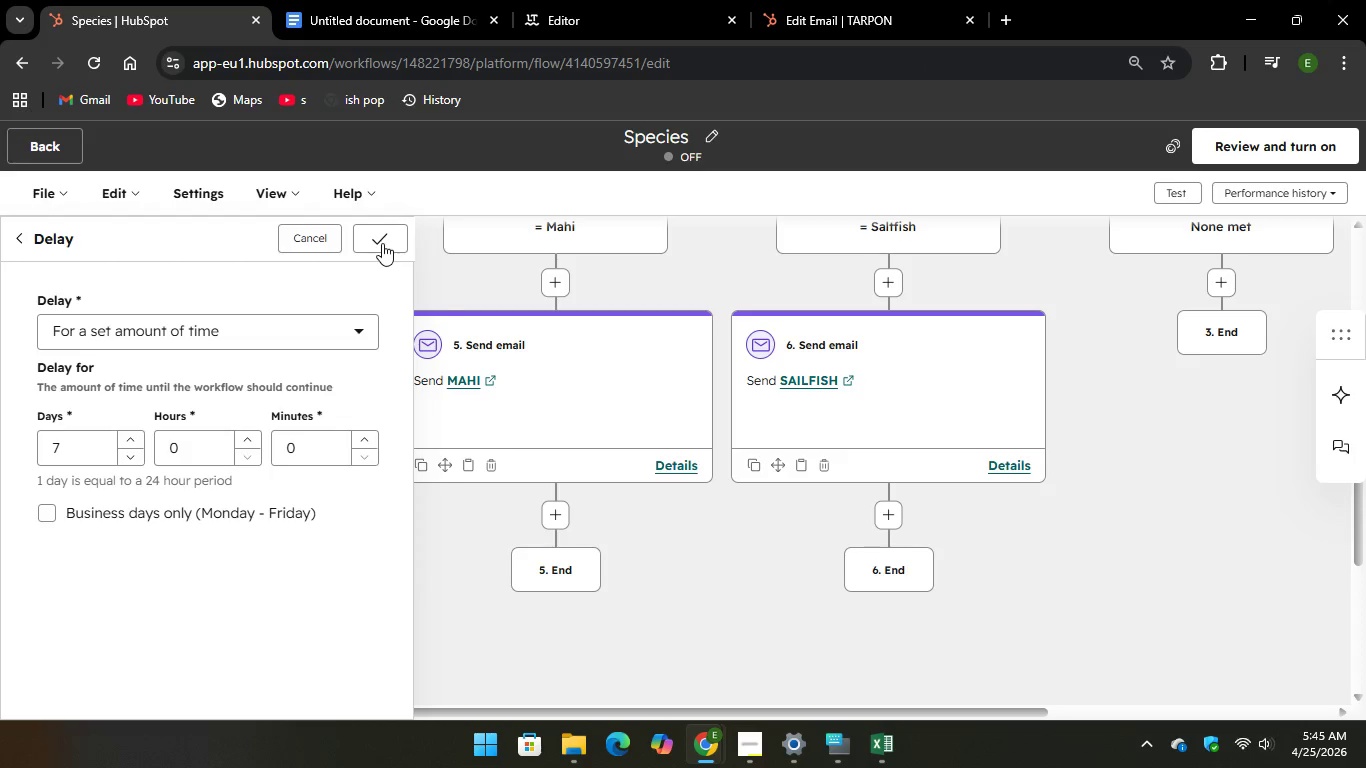 
wait(6.09)
 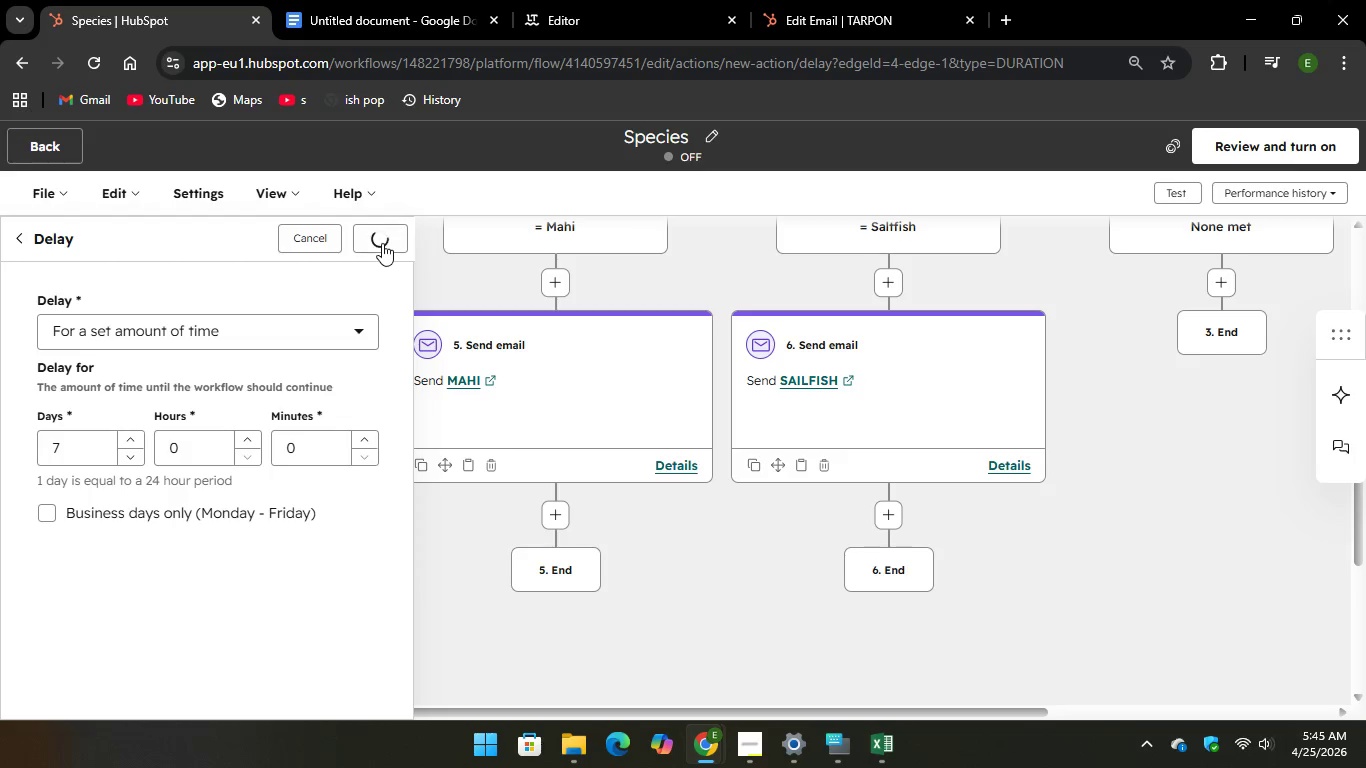 
scroll: coordinate [583, 452], scroll_direction: down, amount: 1.0
 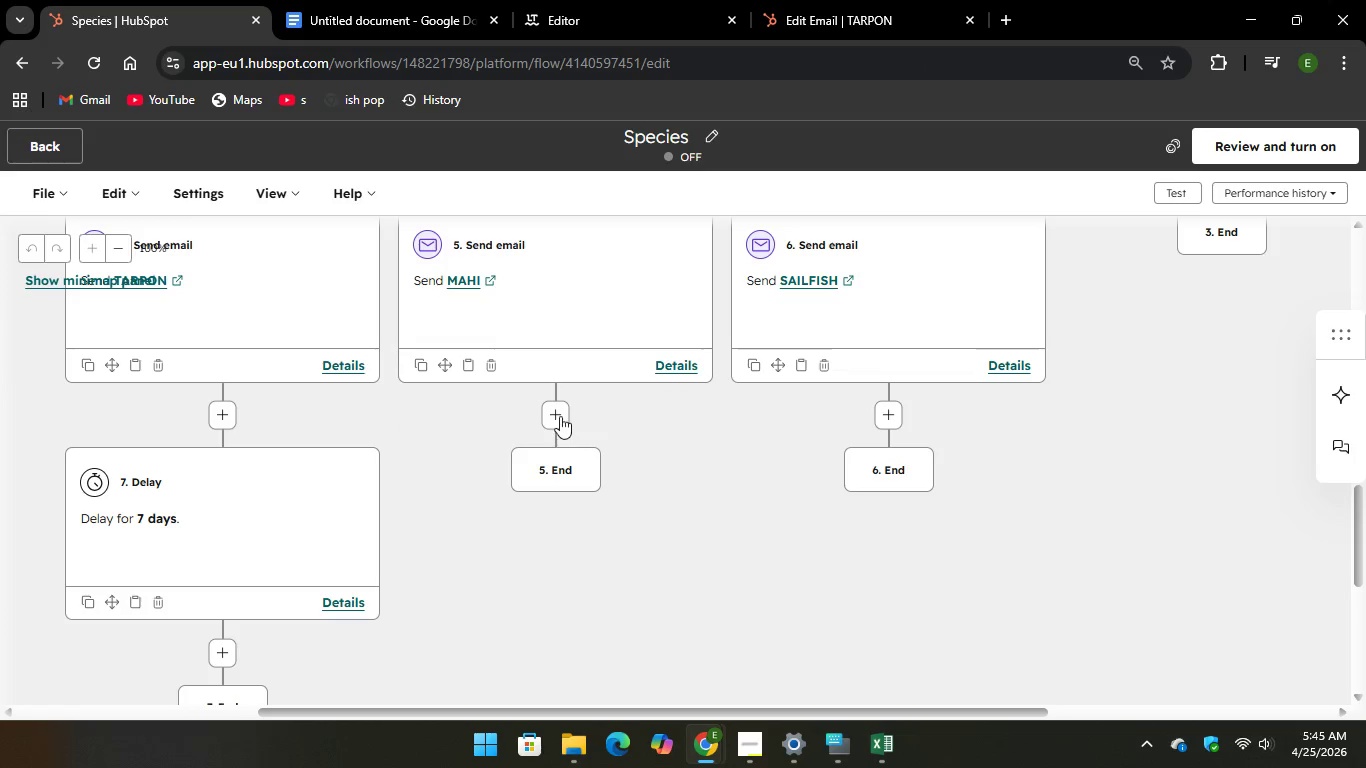 
left_click([559, 415])
 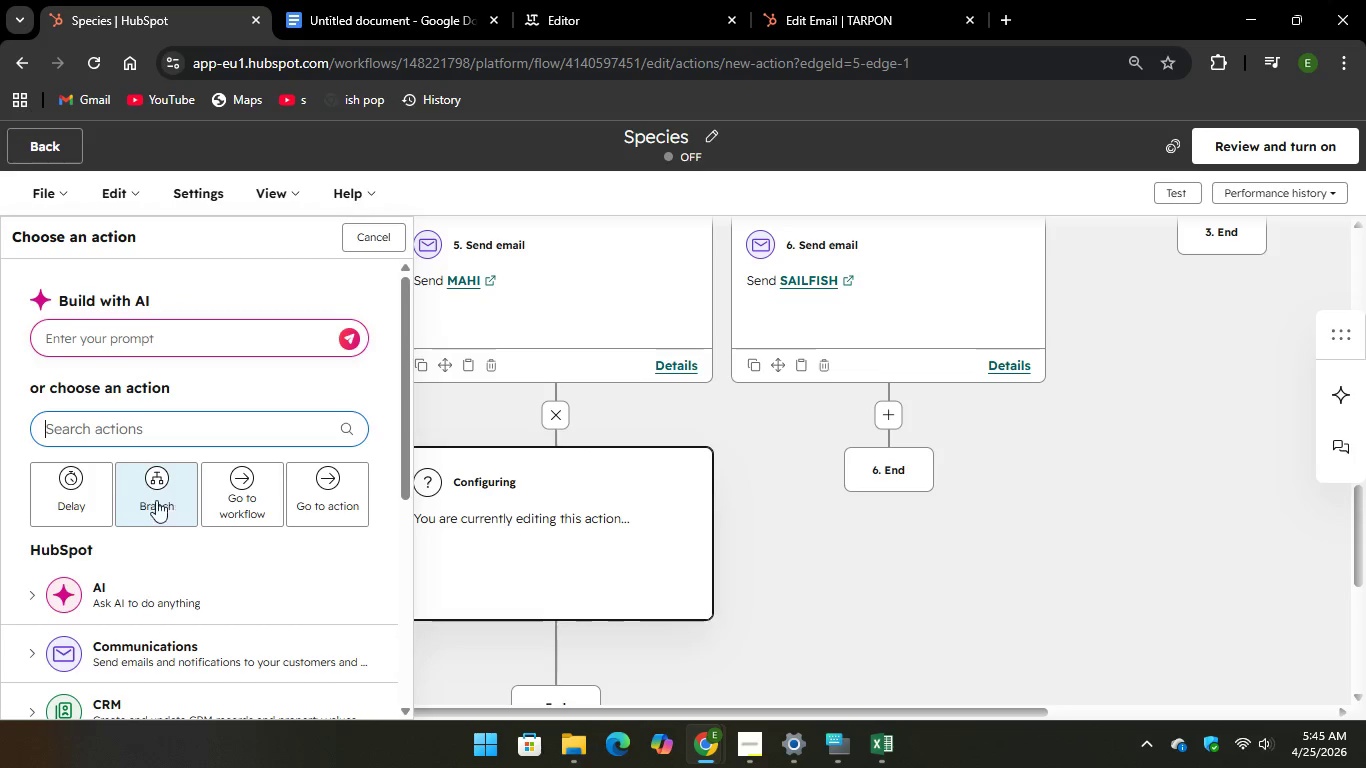 
left_click([94, 487])
 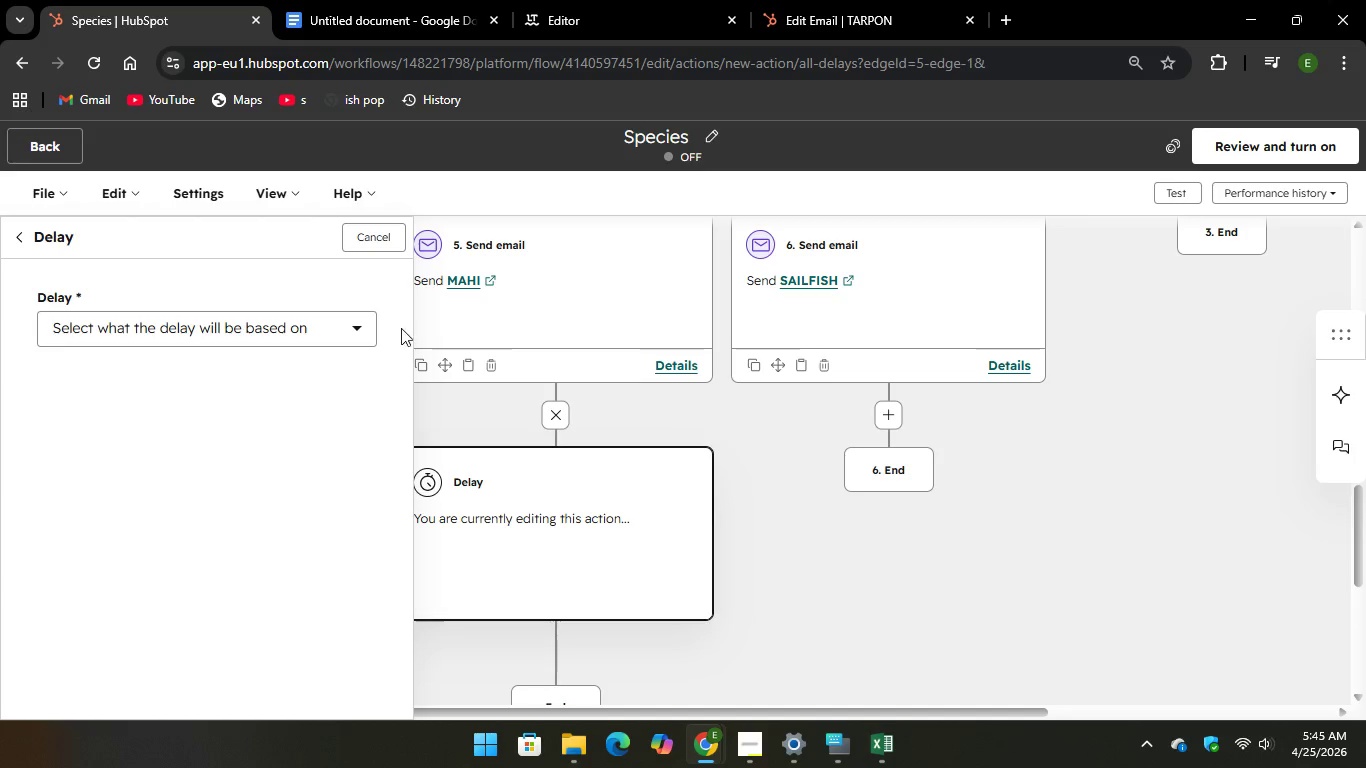 
left_click([358, 326])
 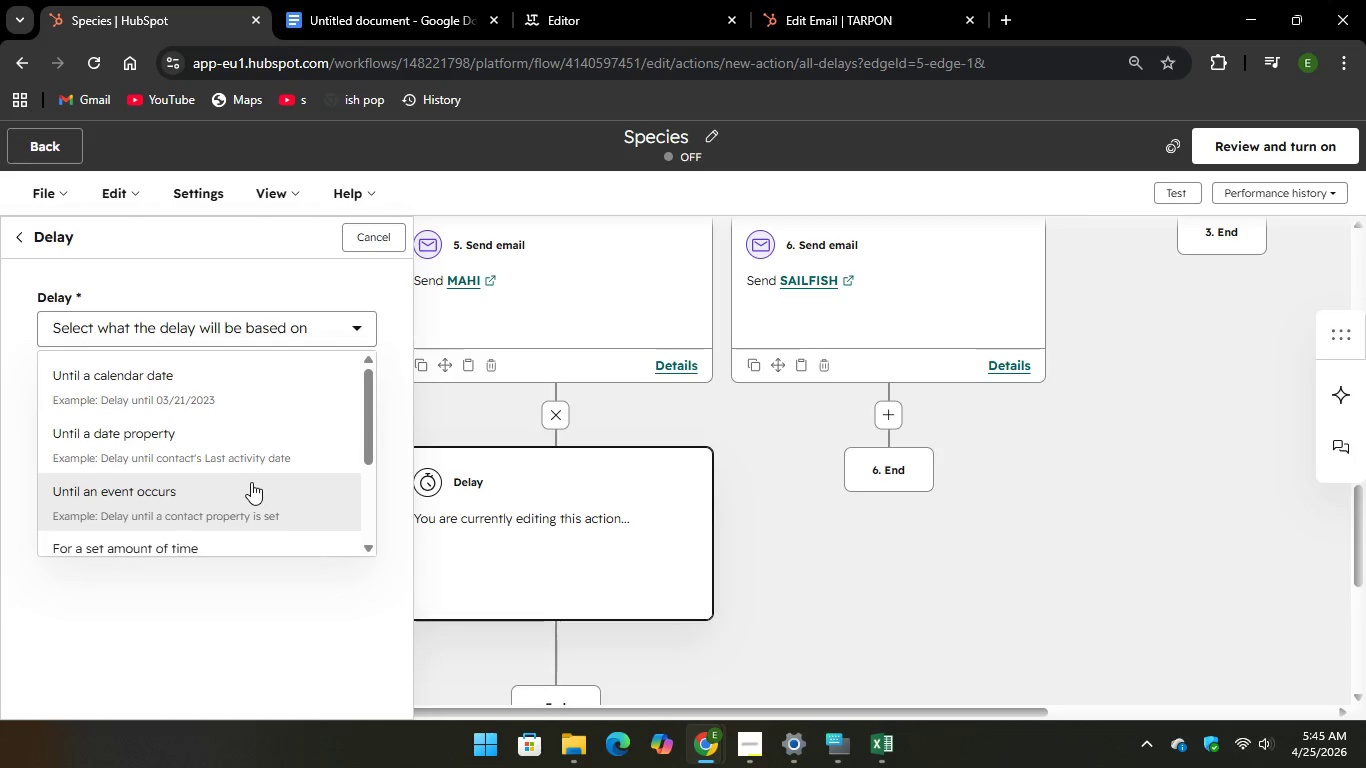 
scroll: coordinate [251, 482], scroll_direction: down, amount: 1.0
 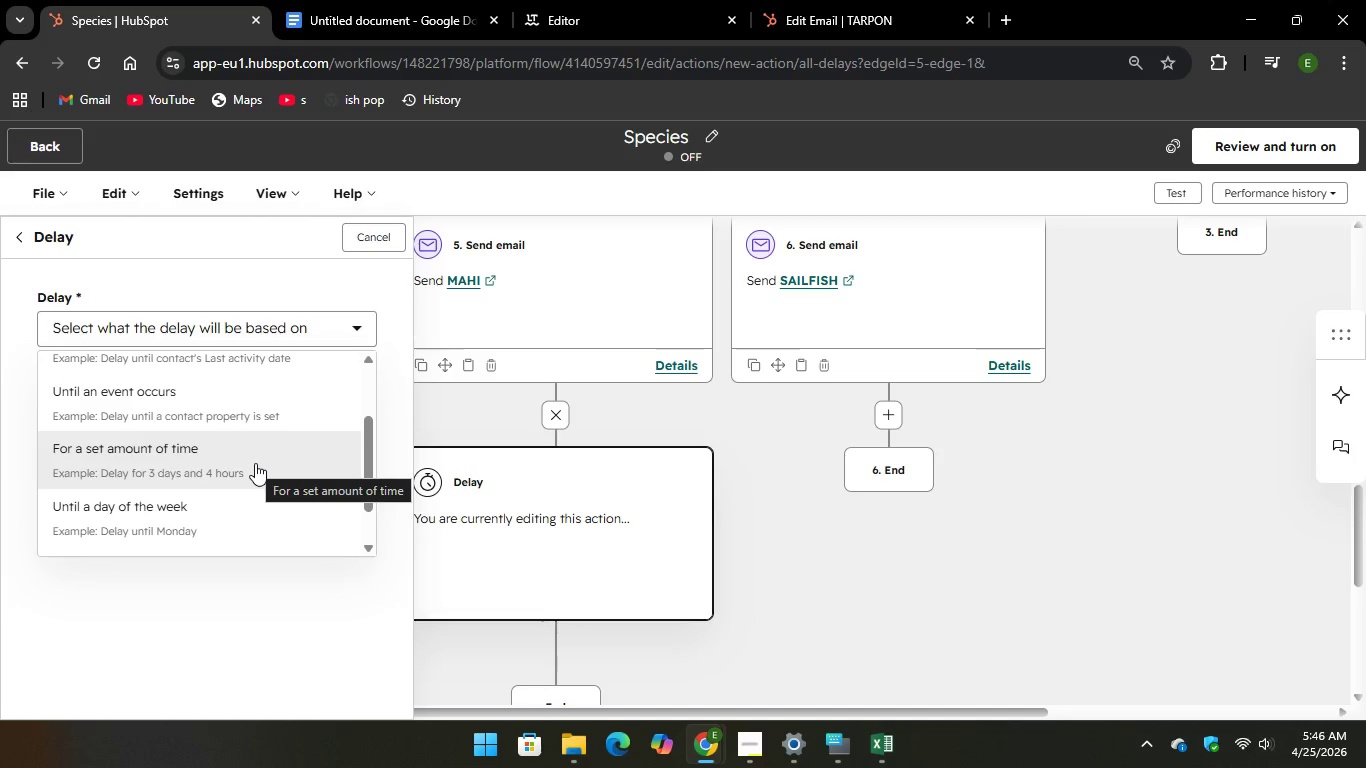 
left_click([255, 463])
 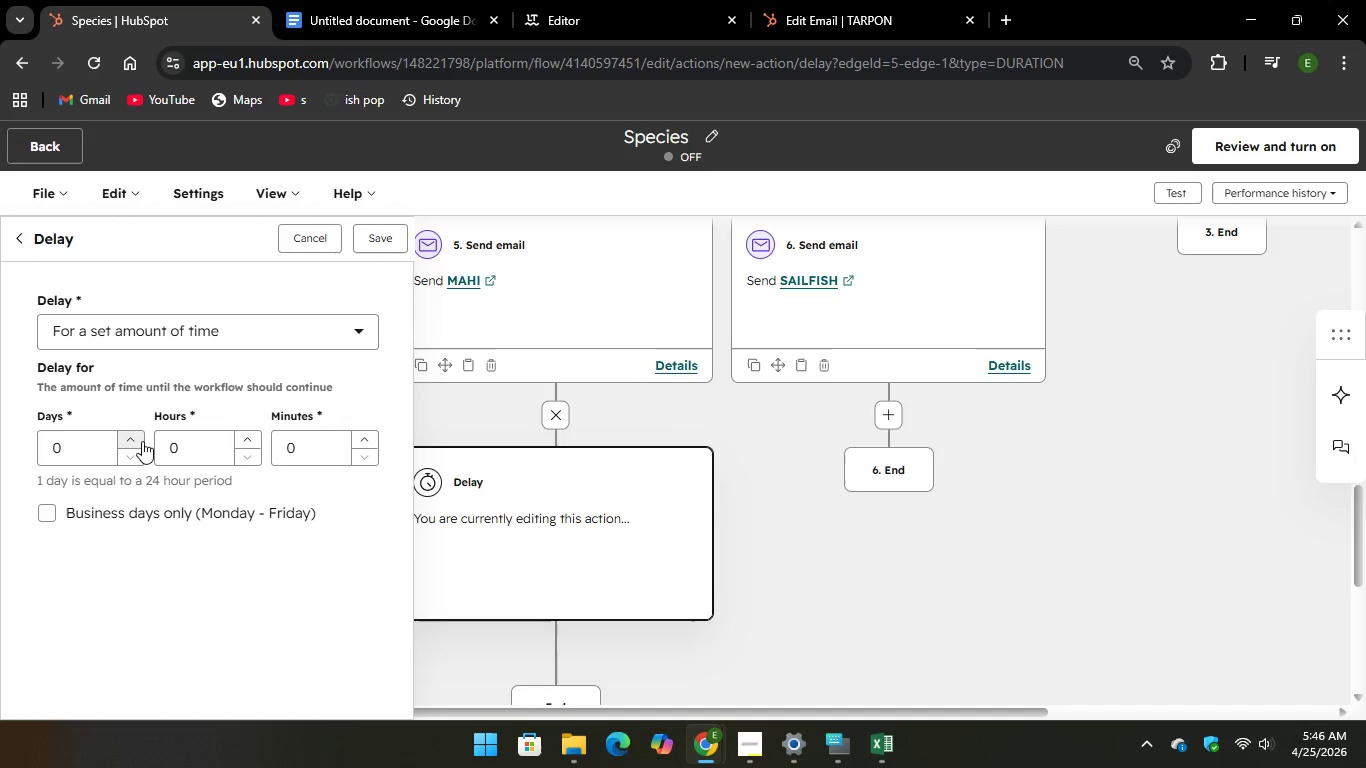 
left_click([142, 441])
 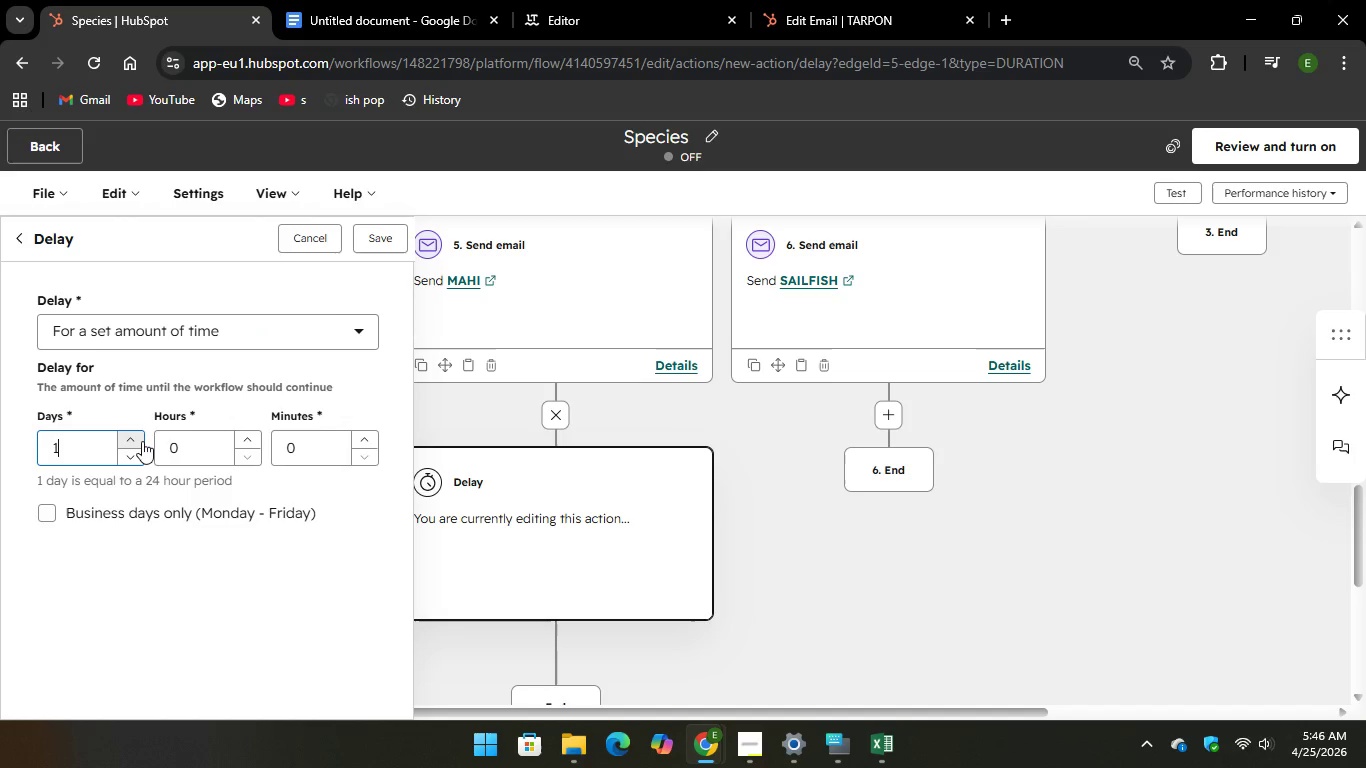 
left_click([142, 441])
 